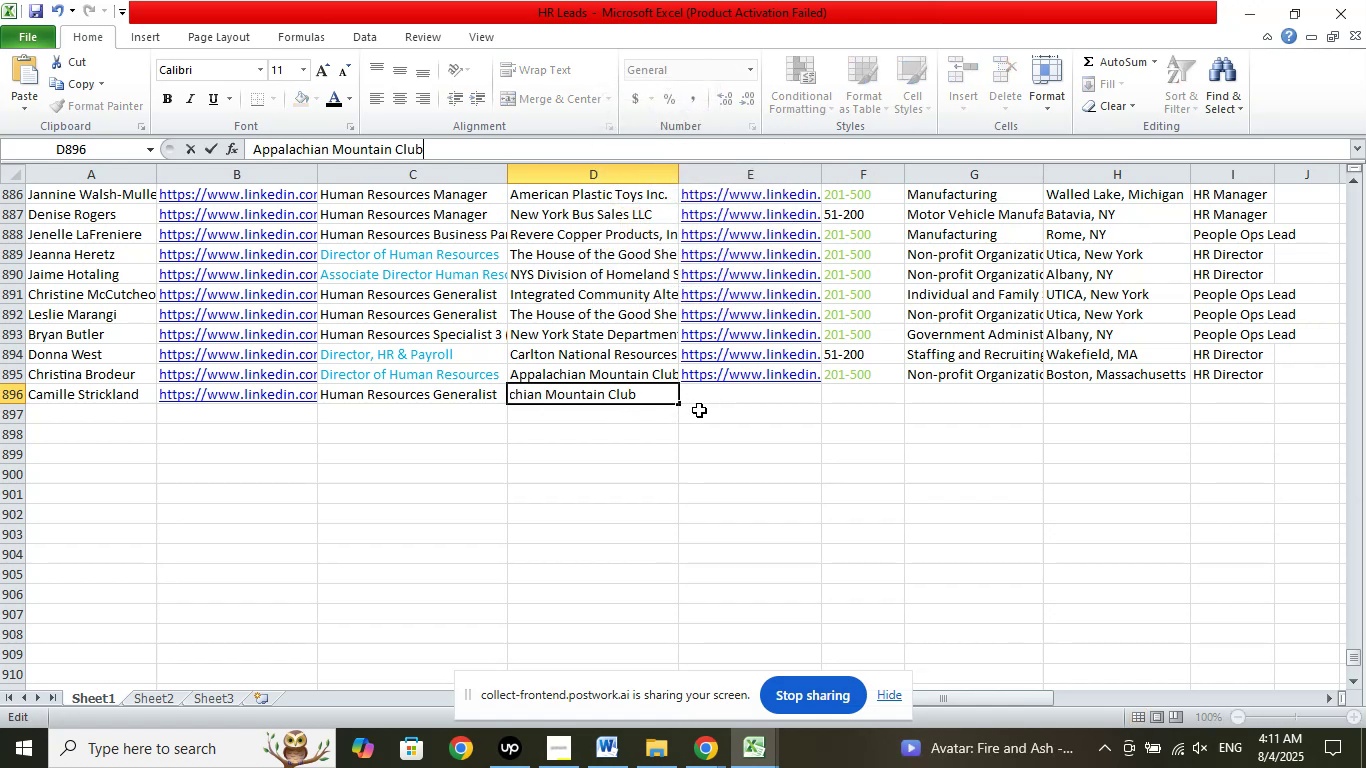 
left_click([695, 463])
 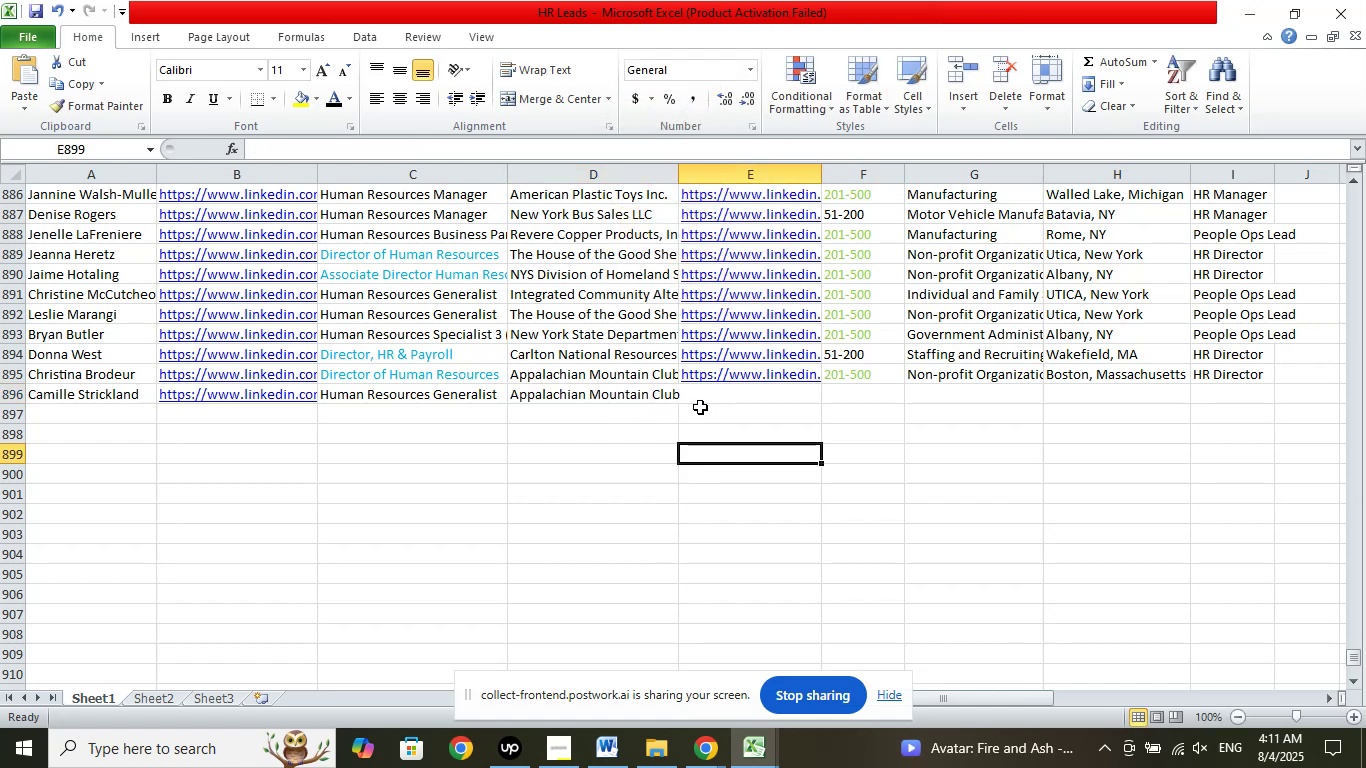 
left_click([704, 402])
 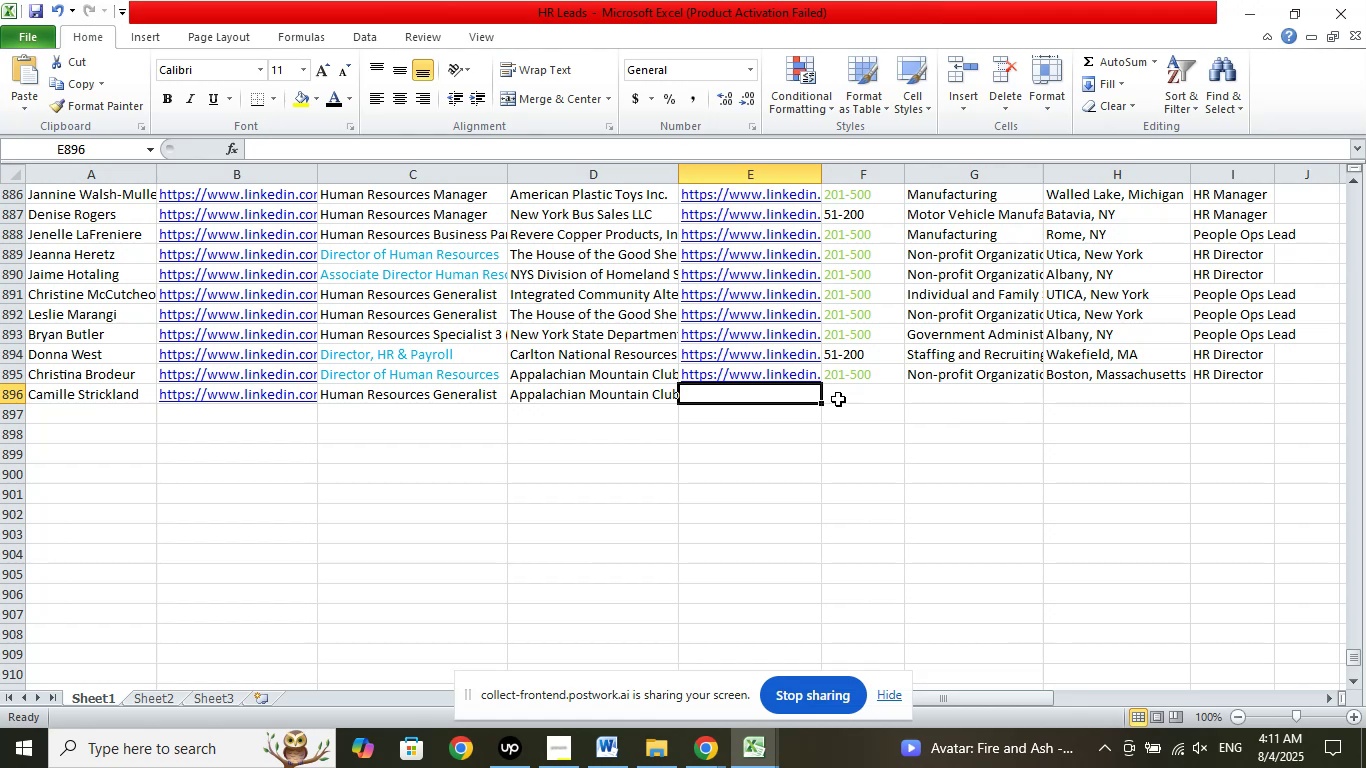 
wait(6.52)
 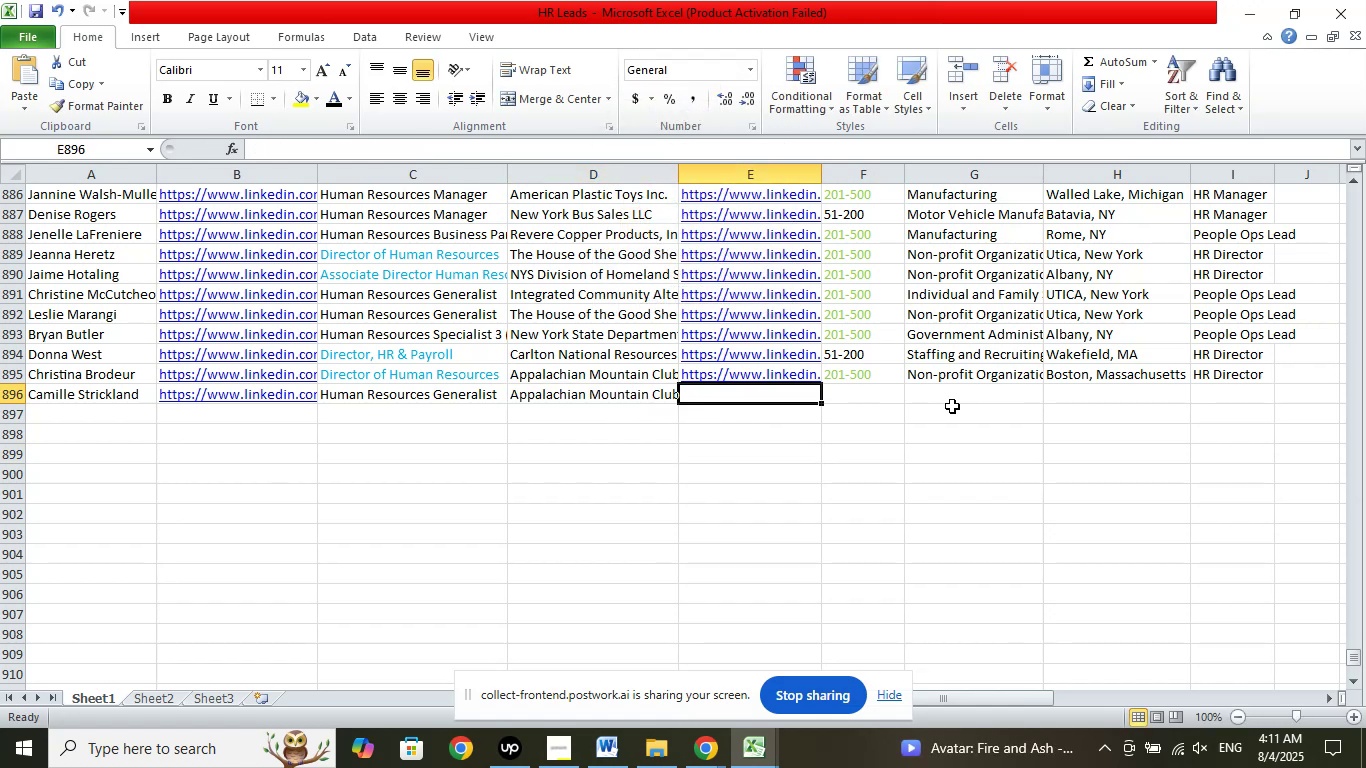 
left_click([700, 751])
 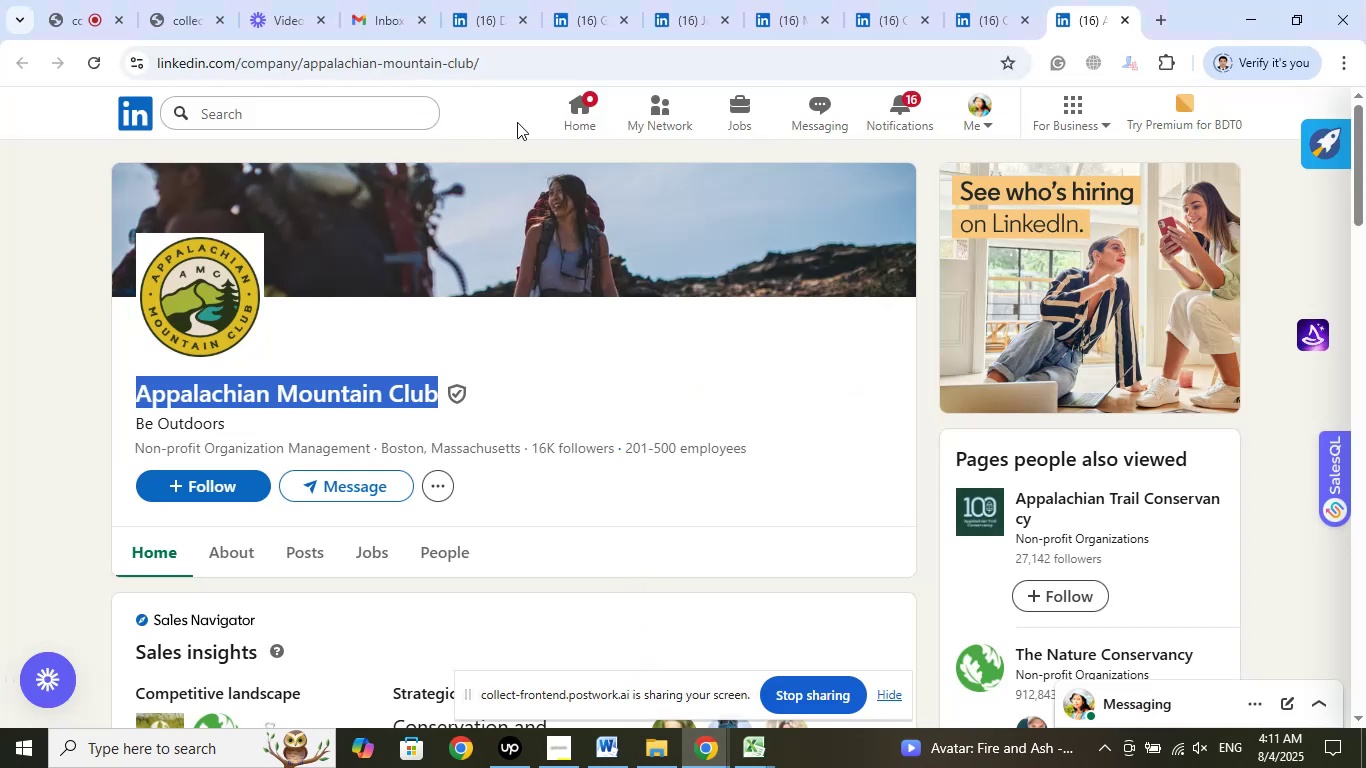 
left_click([492, 72])
 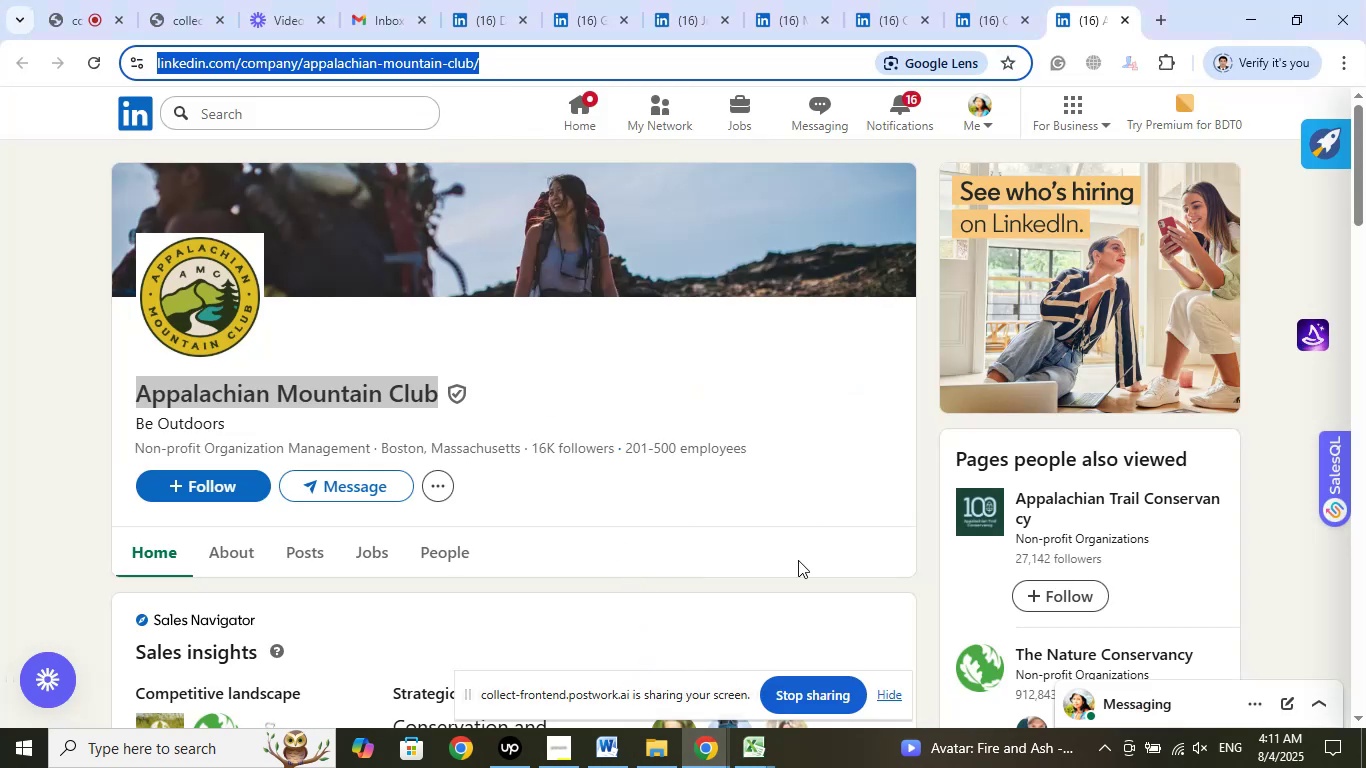 
left_click([758, 752])
 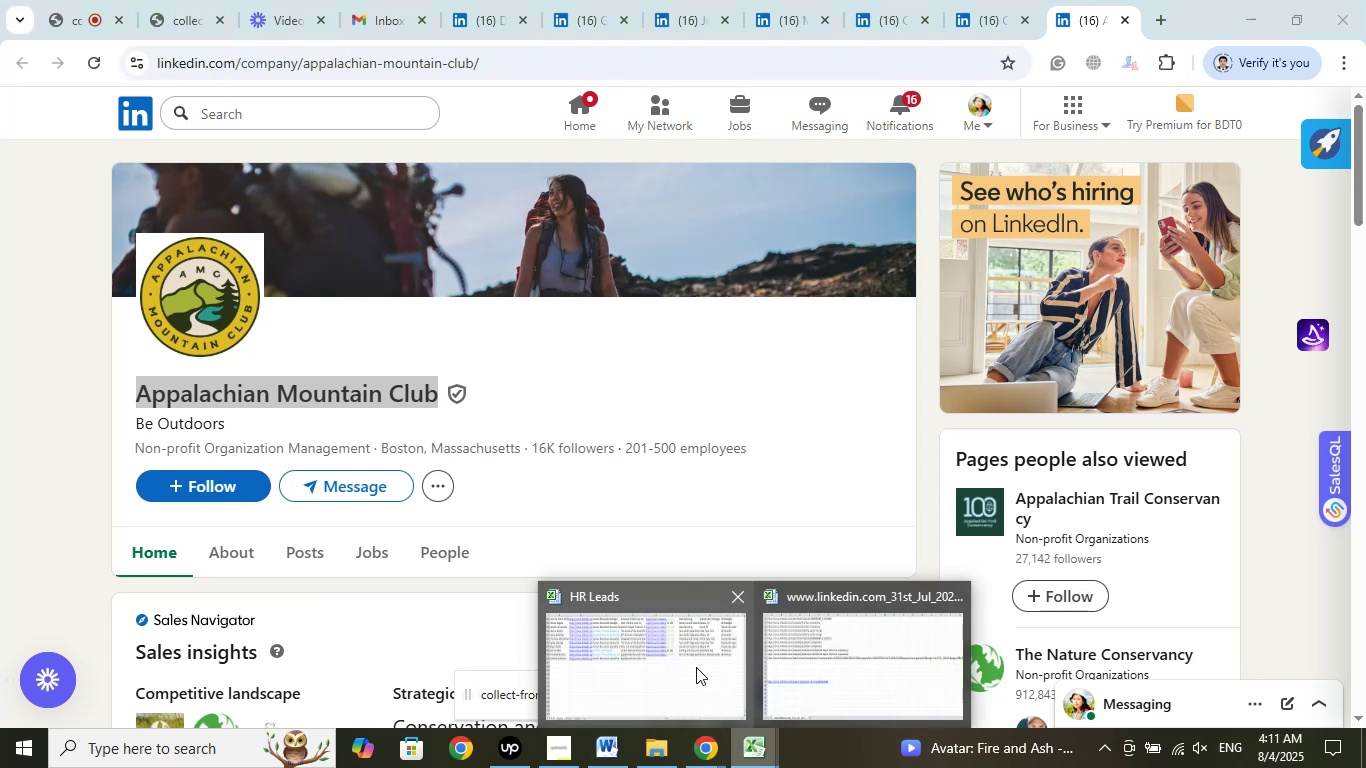 
left_click([695, 659])
 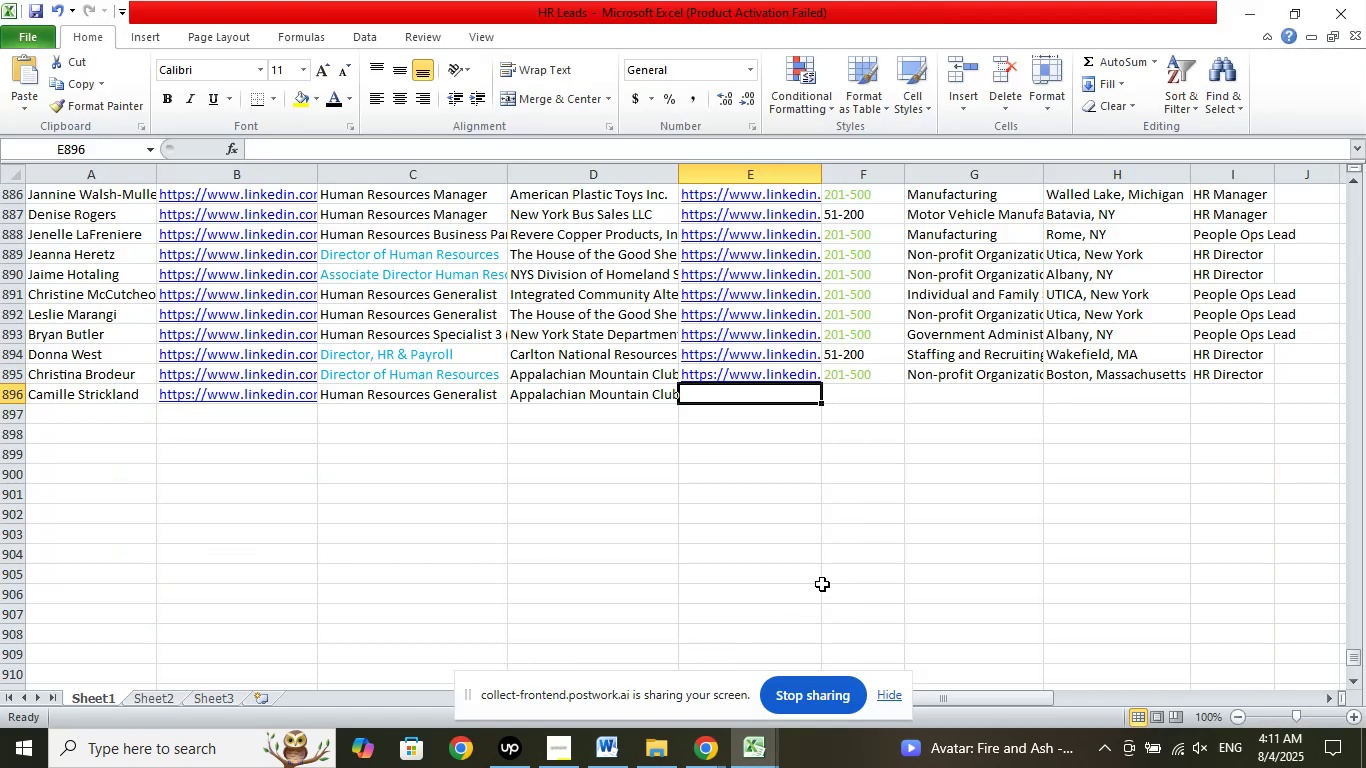 
wait(5.31)
 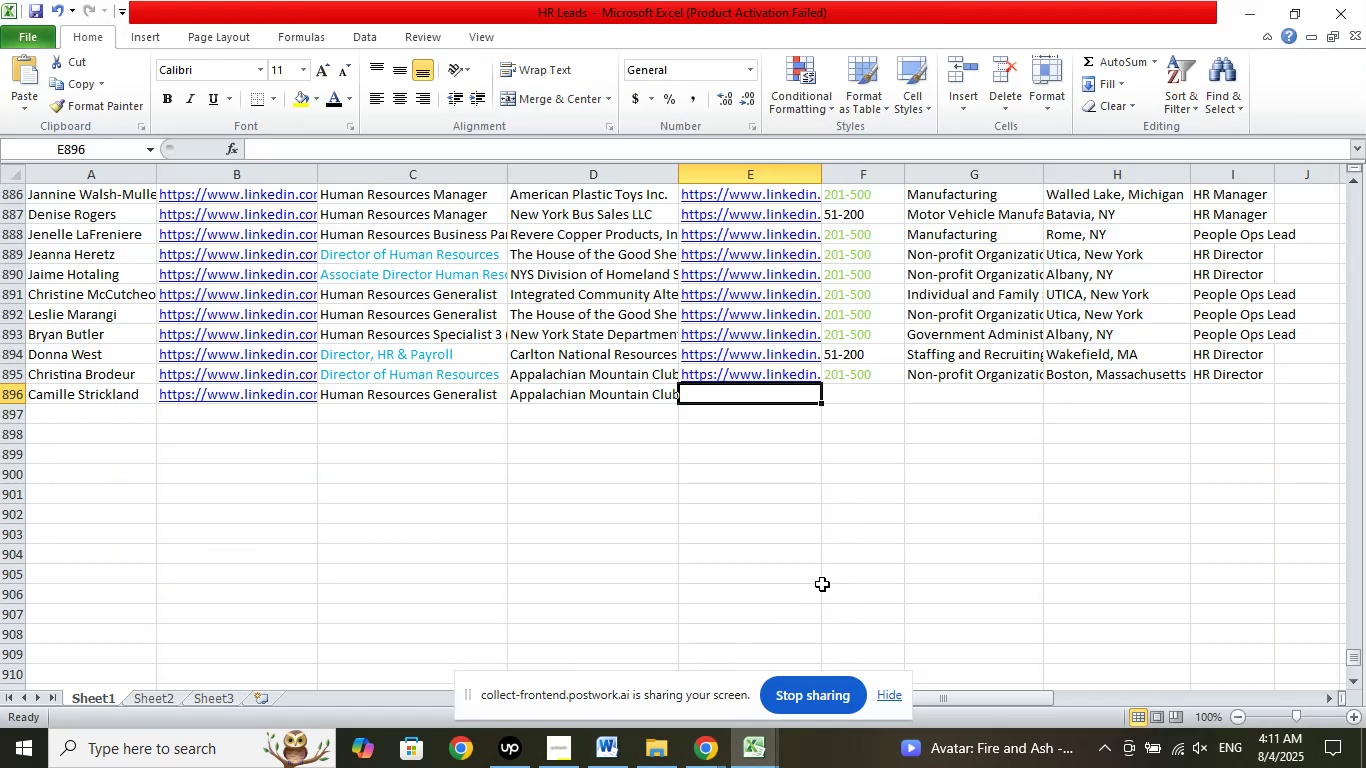 
left_click([712, 752])
 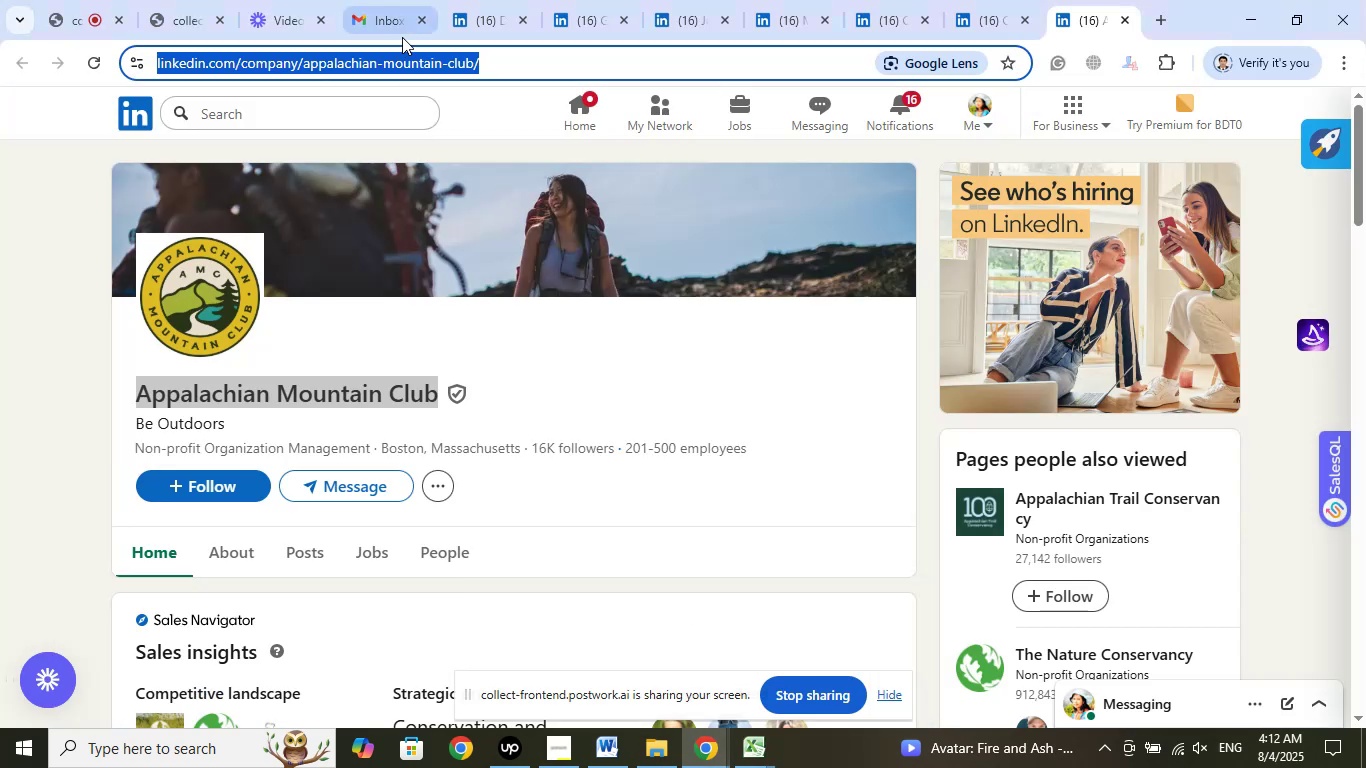 
right_click([404, 62])
 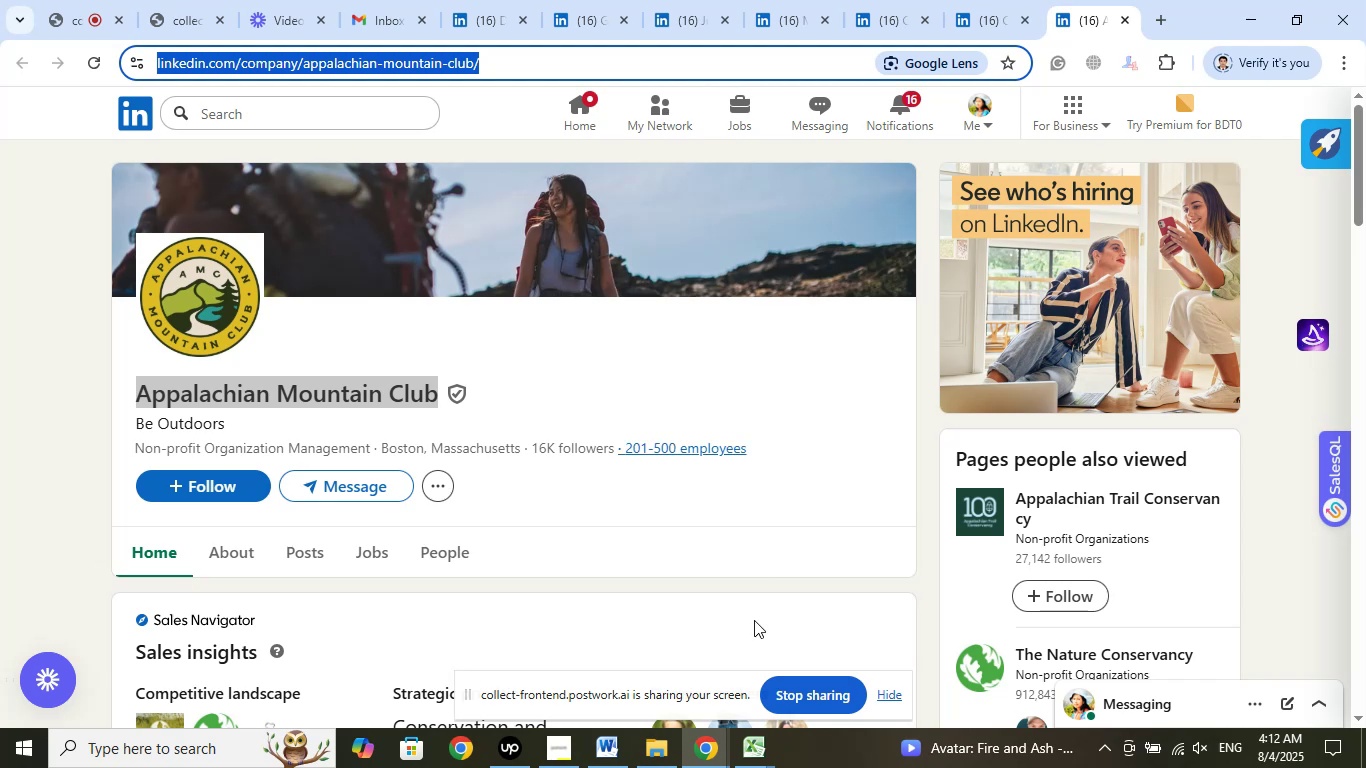 
left_click([754, 763])
 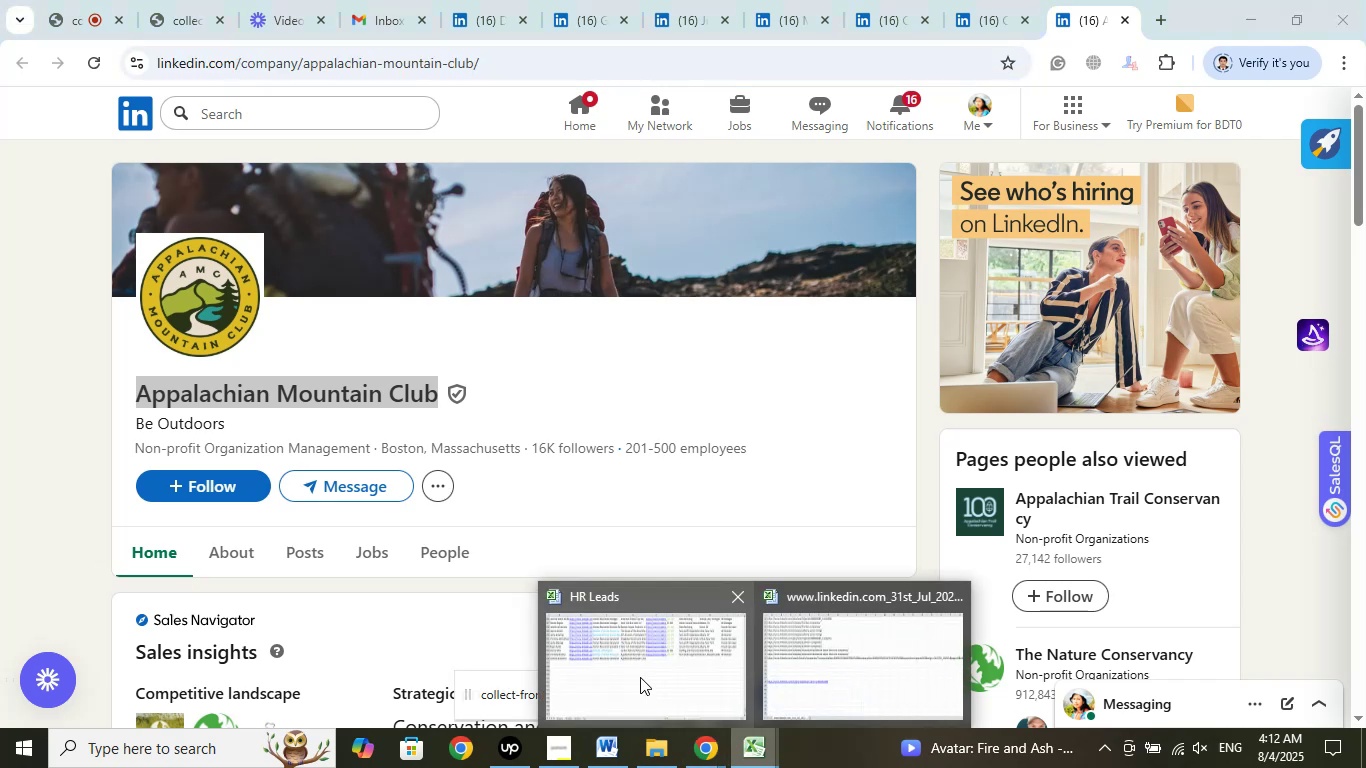 
left_click([640, 677])
 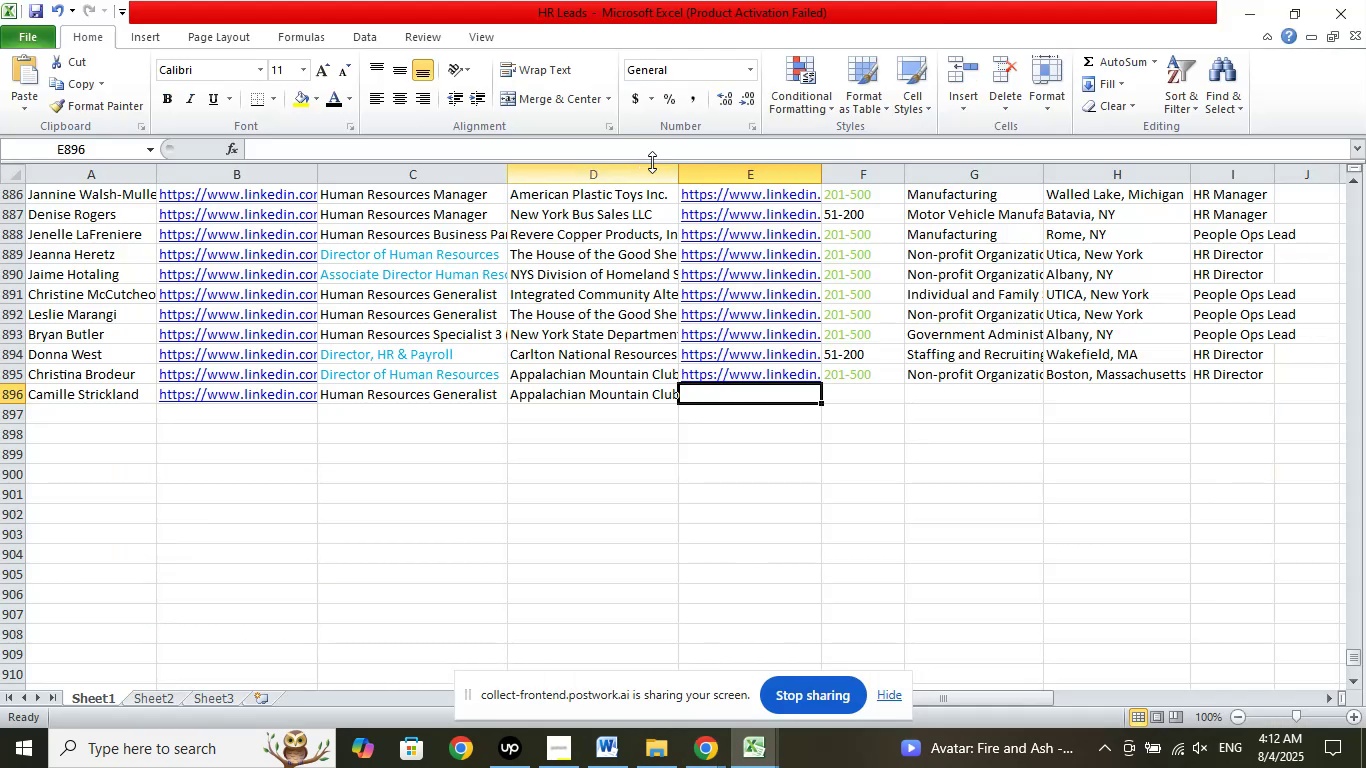 
left_click([660, 152])
 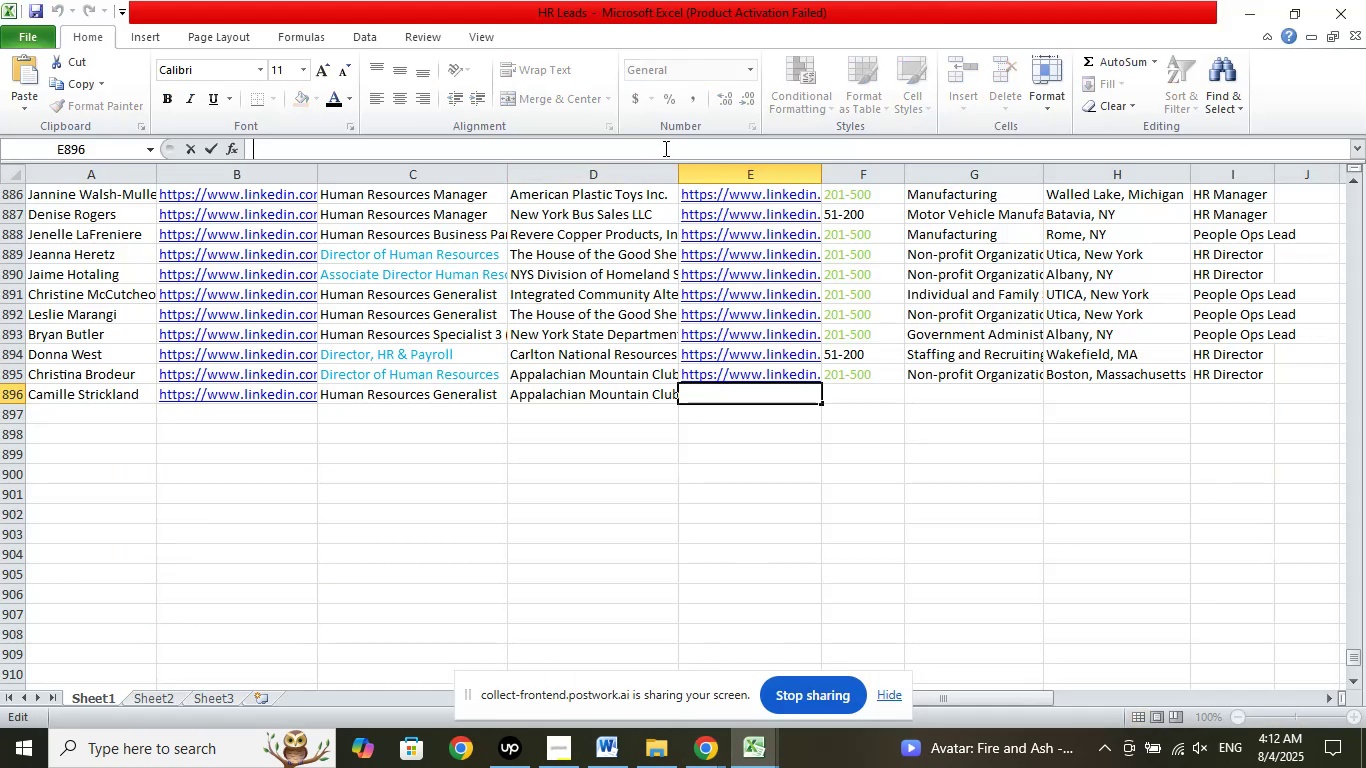 
right_click([664, 148])
 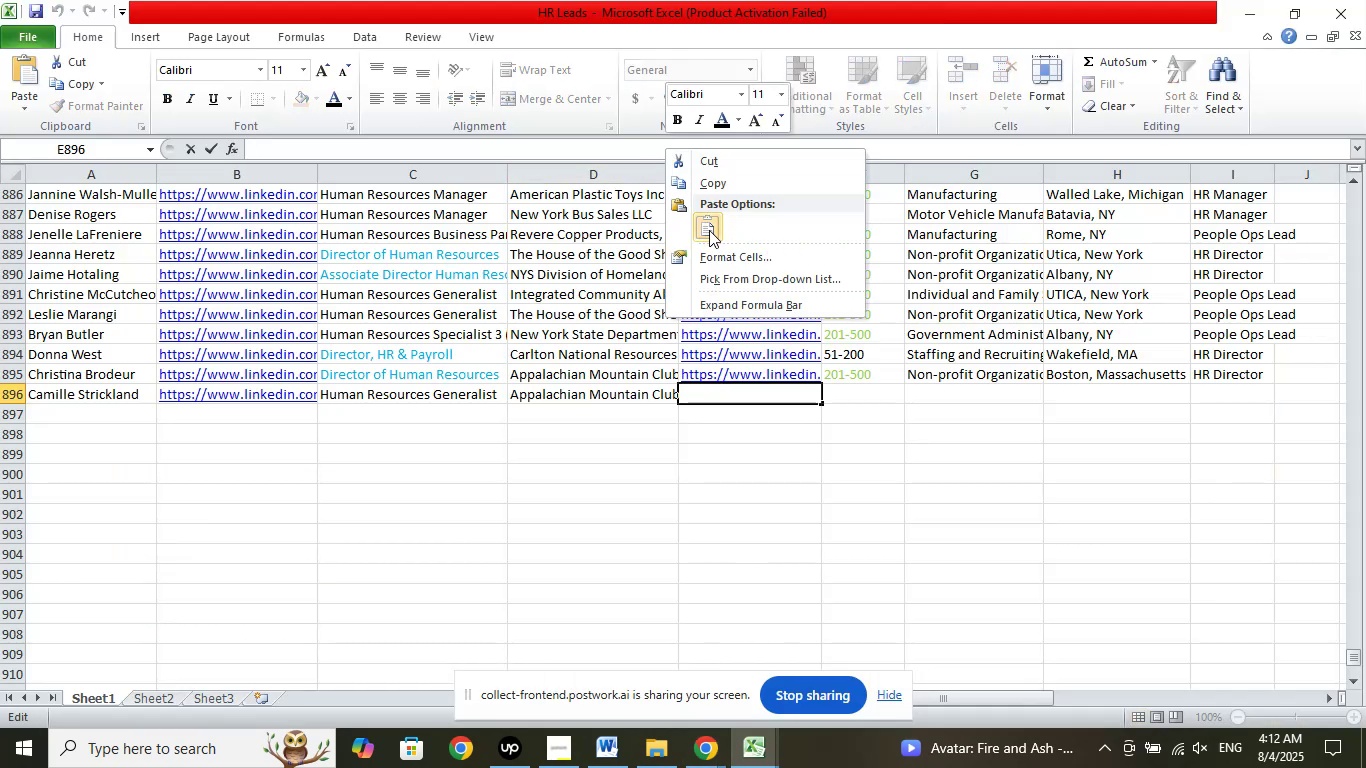 
left_click([710, 231])
 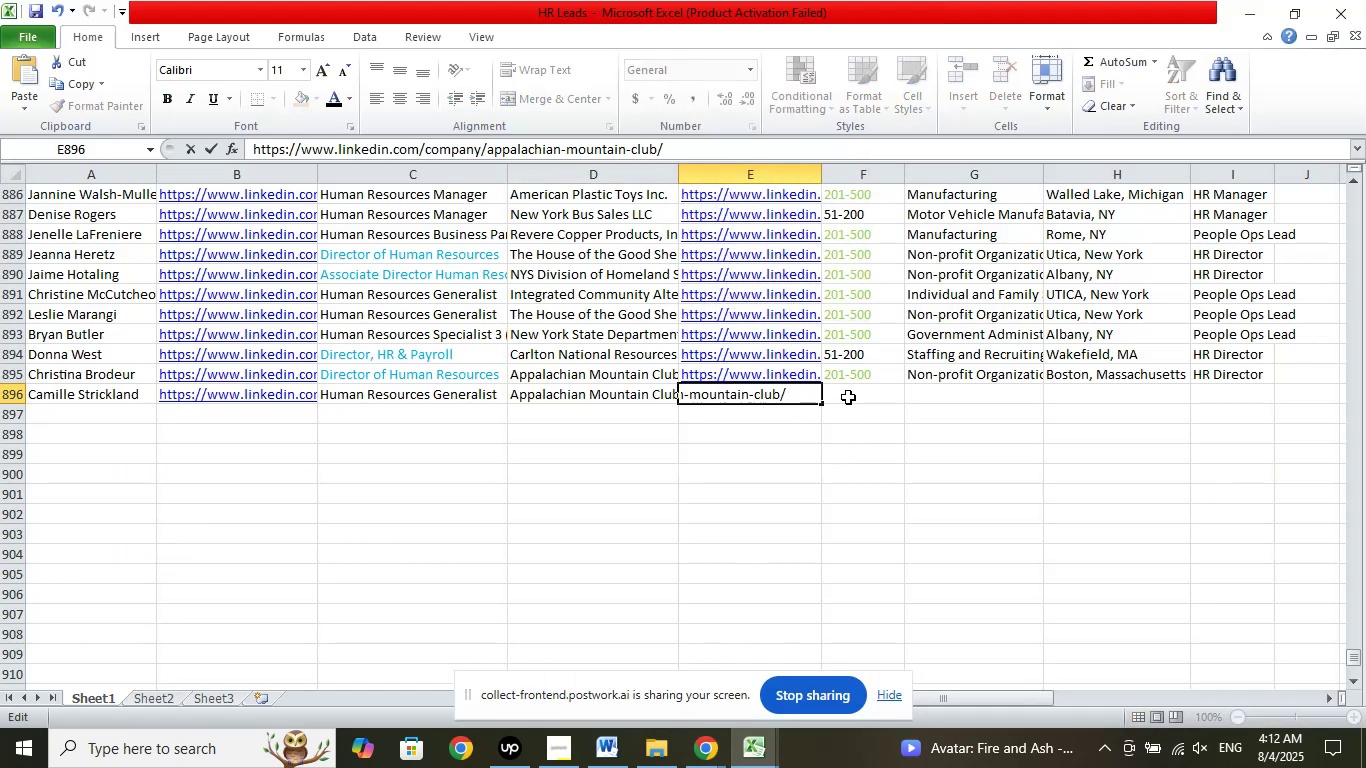 
left_click([849, 392])
 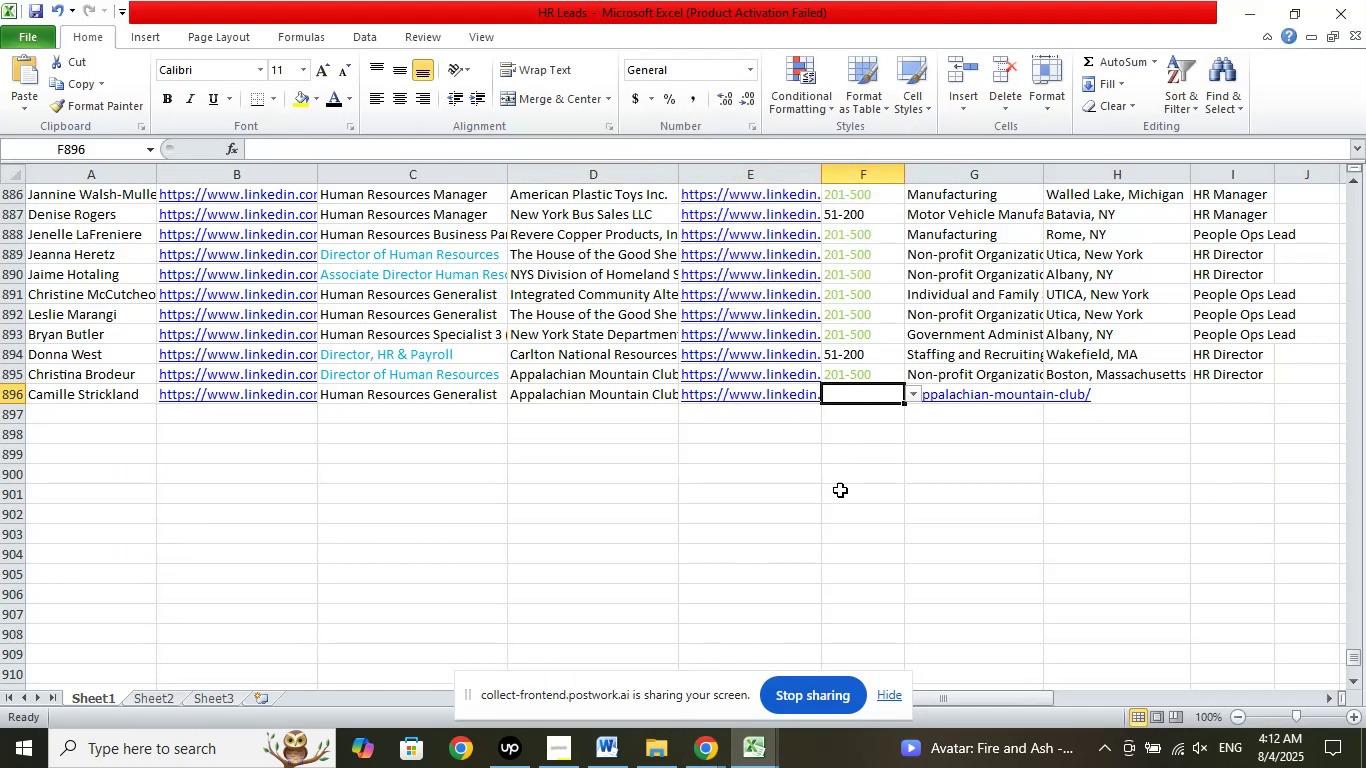 
scroll: coordinate [845, 492], scroll_direction: down, amount: 2.0
 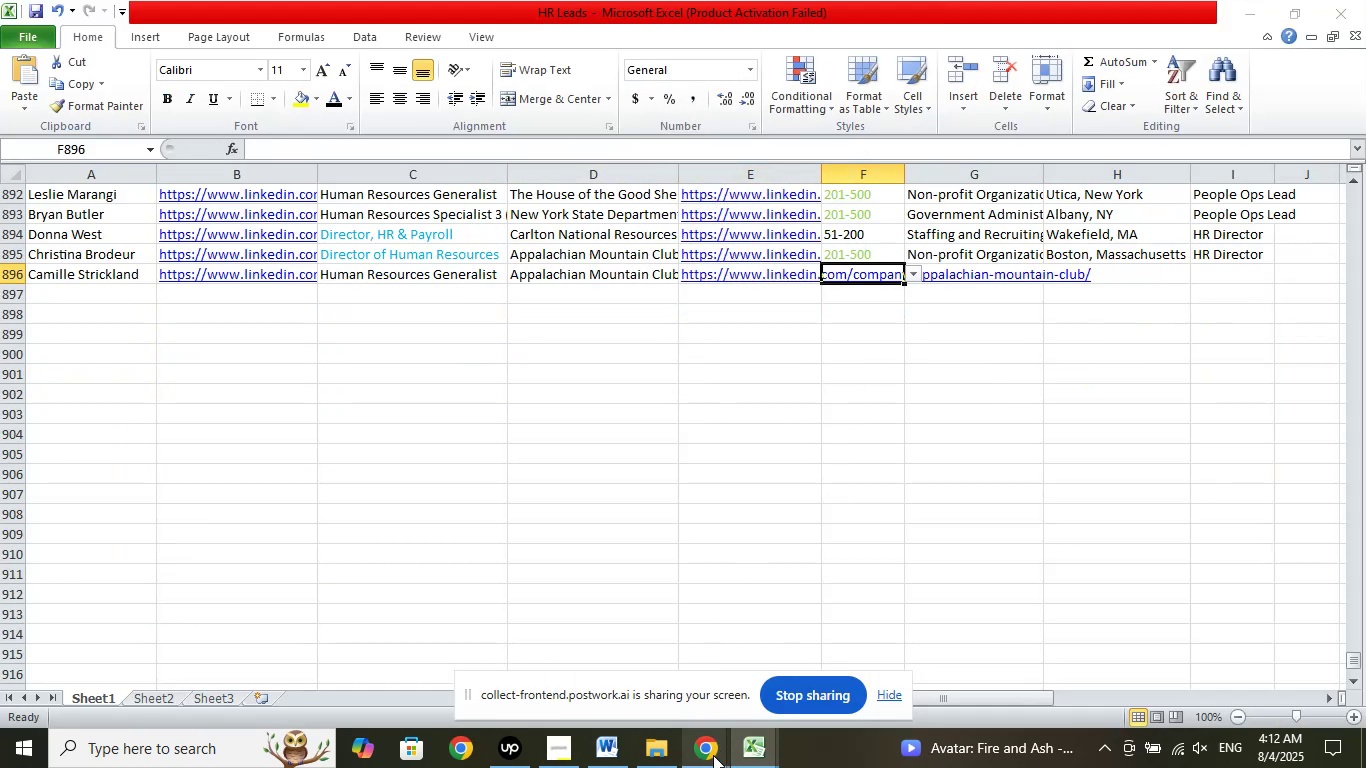 
double_click([630, 644])
 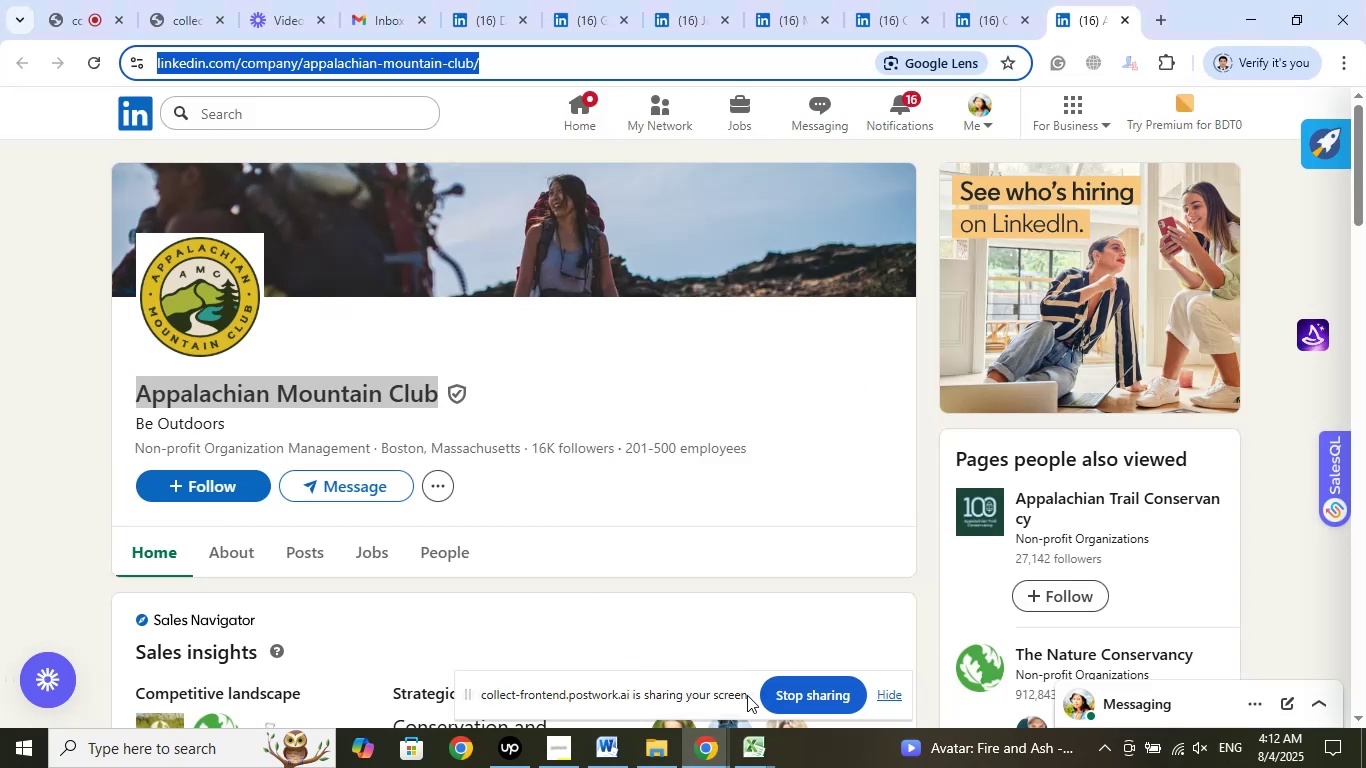 
left_click([748, 743])
 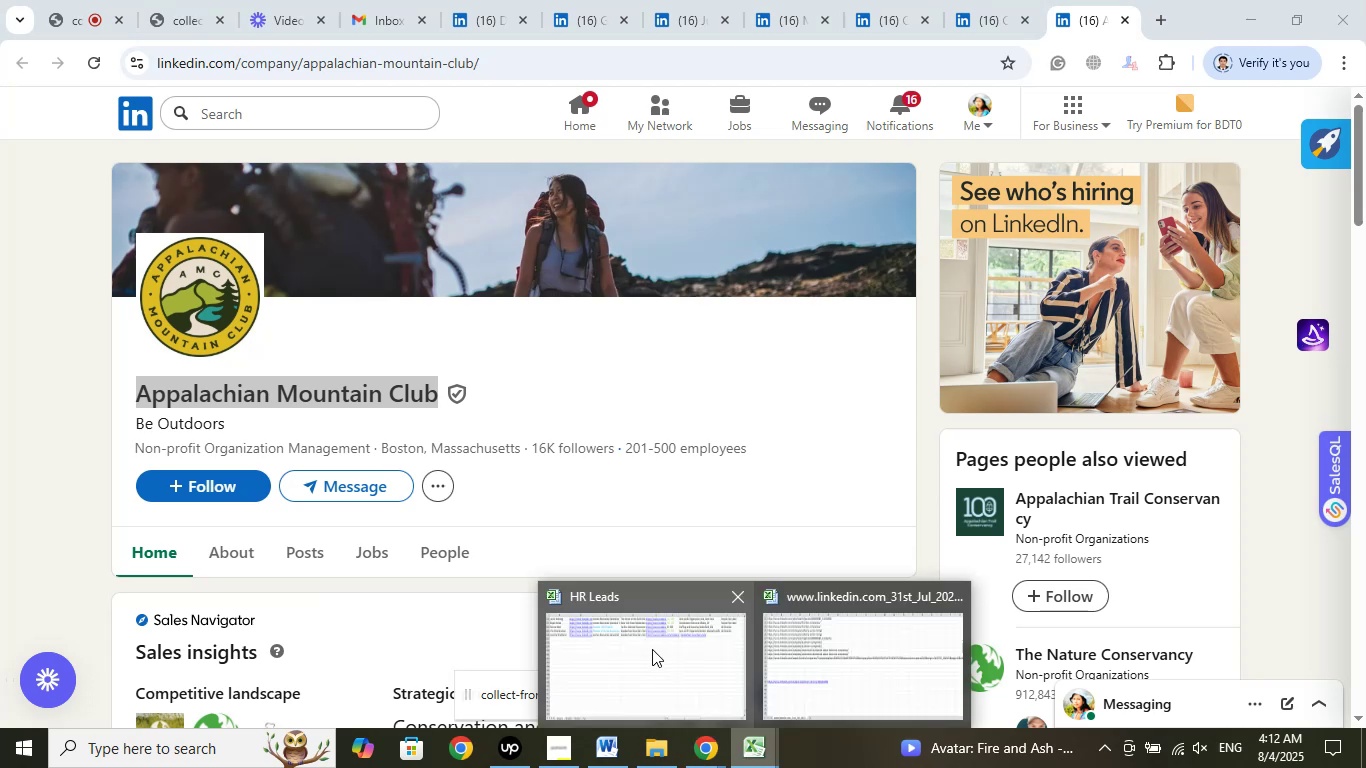 
left_click([652, 649])
 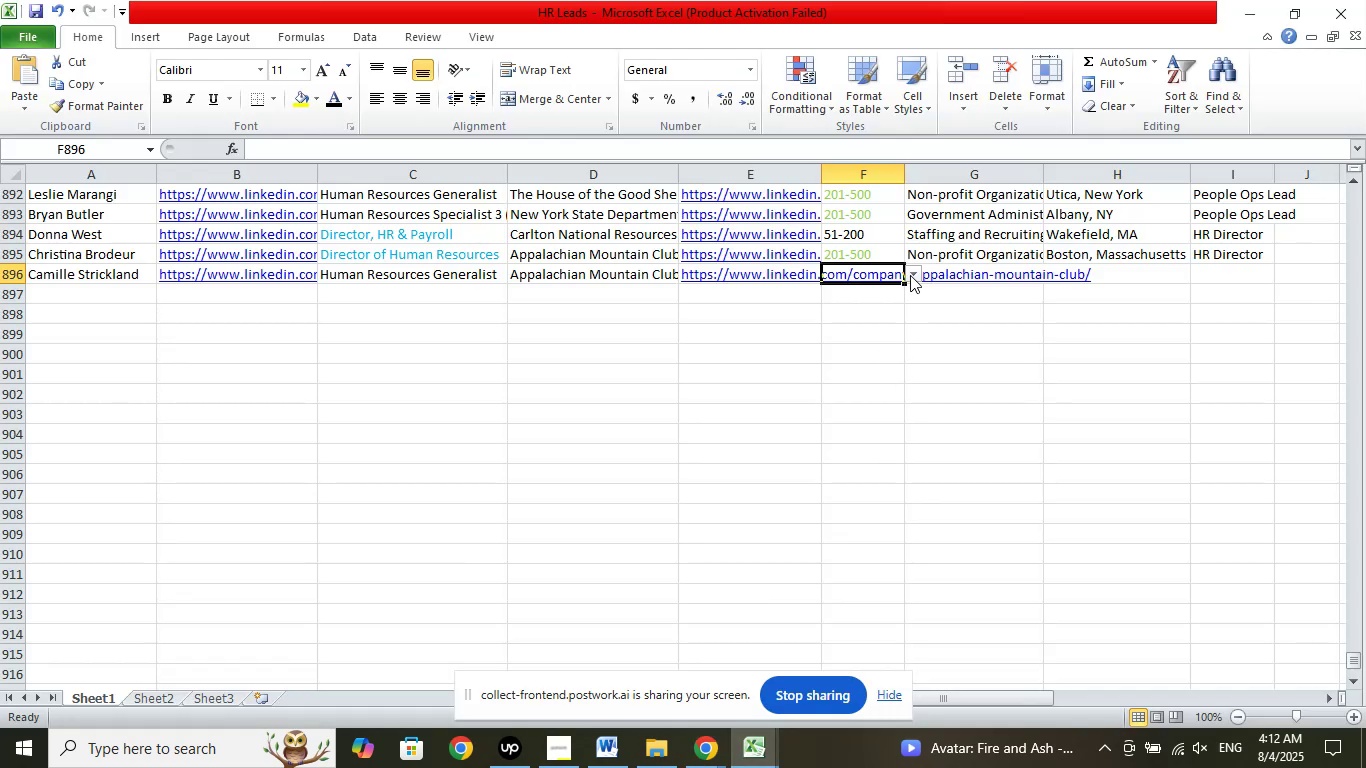 
left_click([913, 274])
 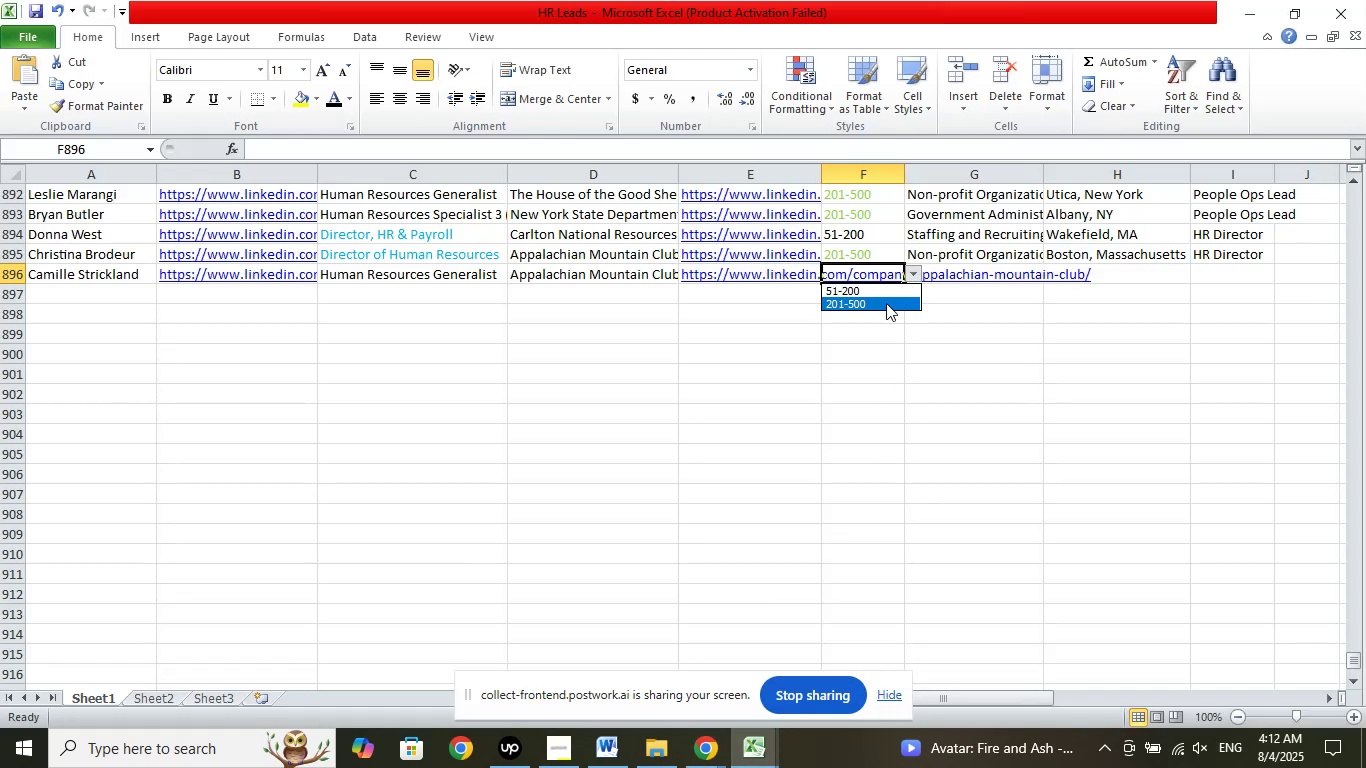 
left_click([885, 307])
 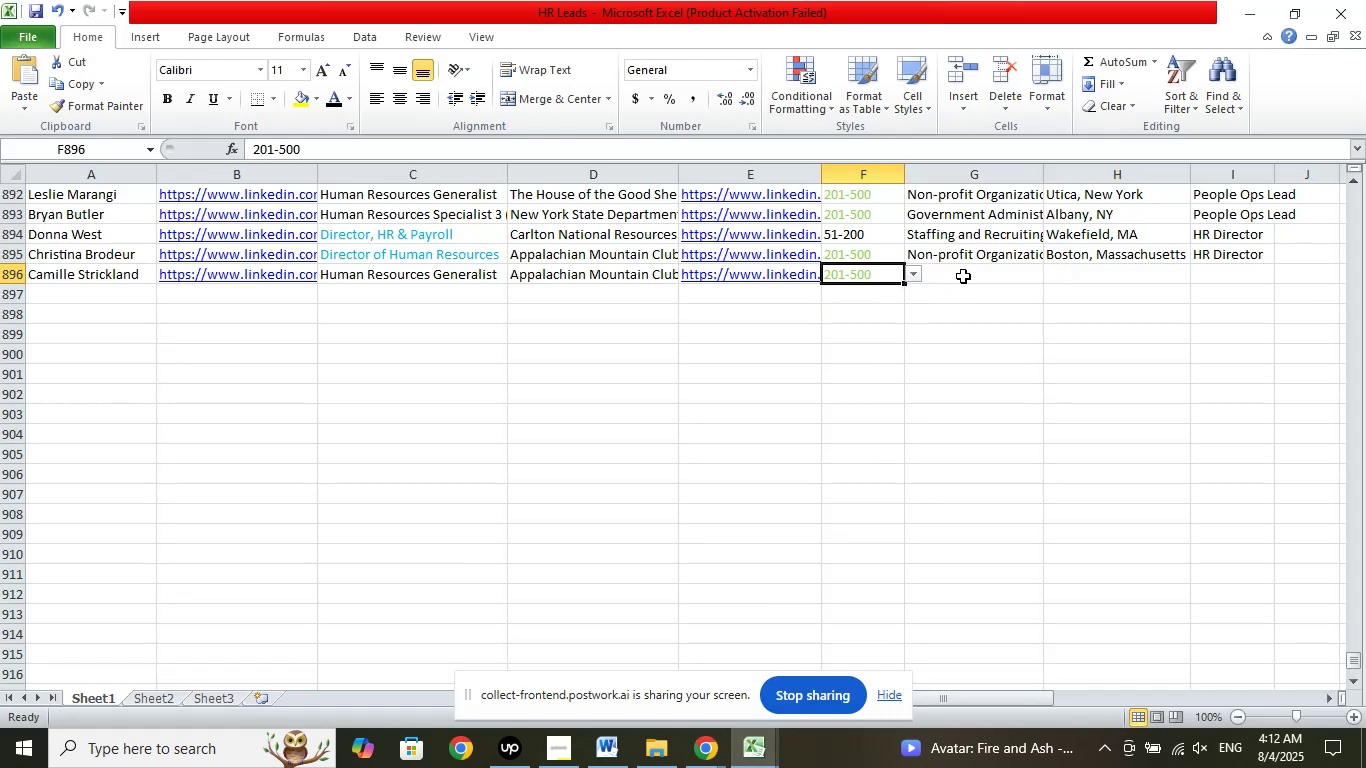 
left_click([964, 274])
 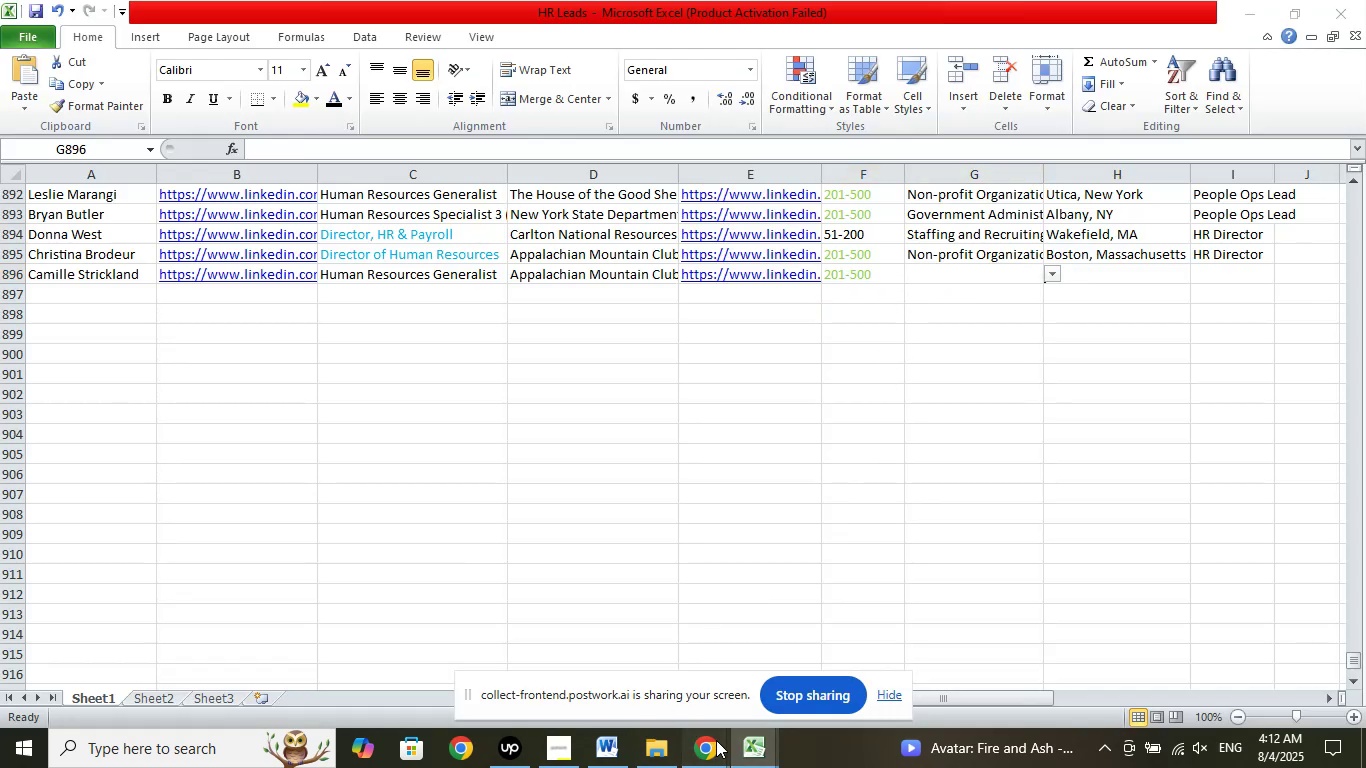 
double_click([651, 628])
 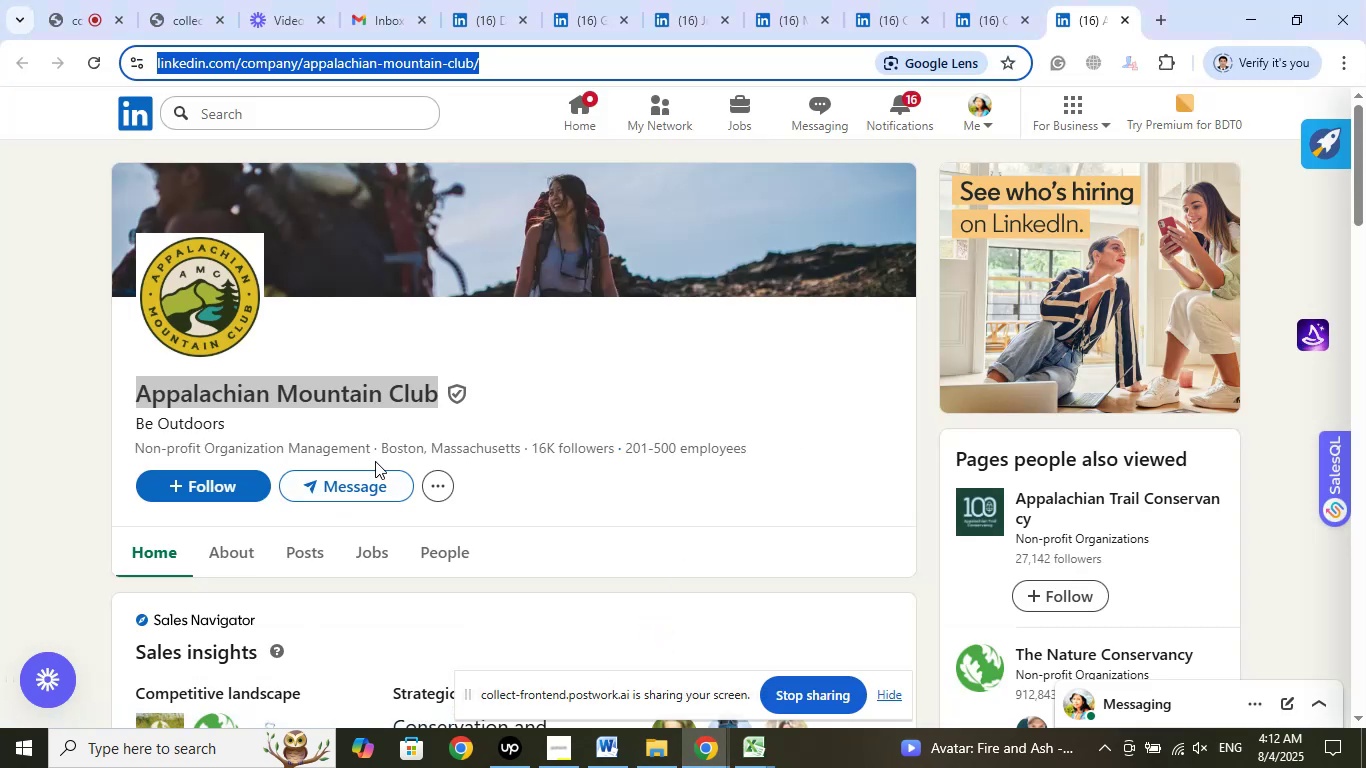 
wait(9.46)
 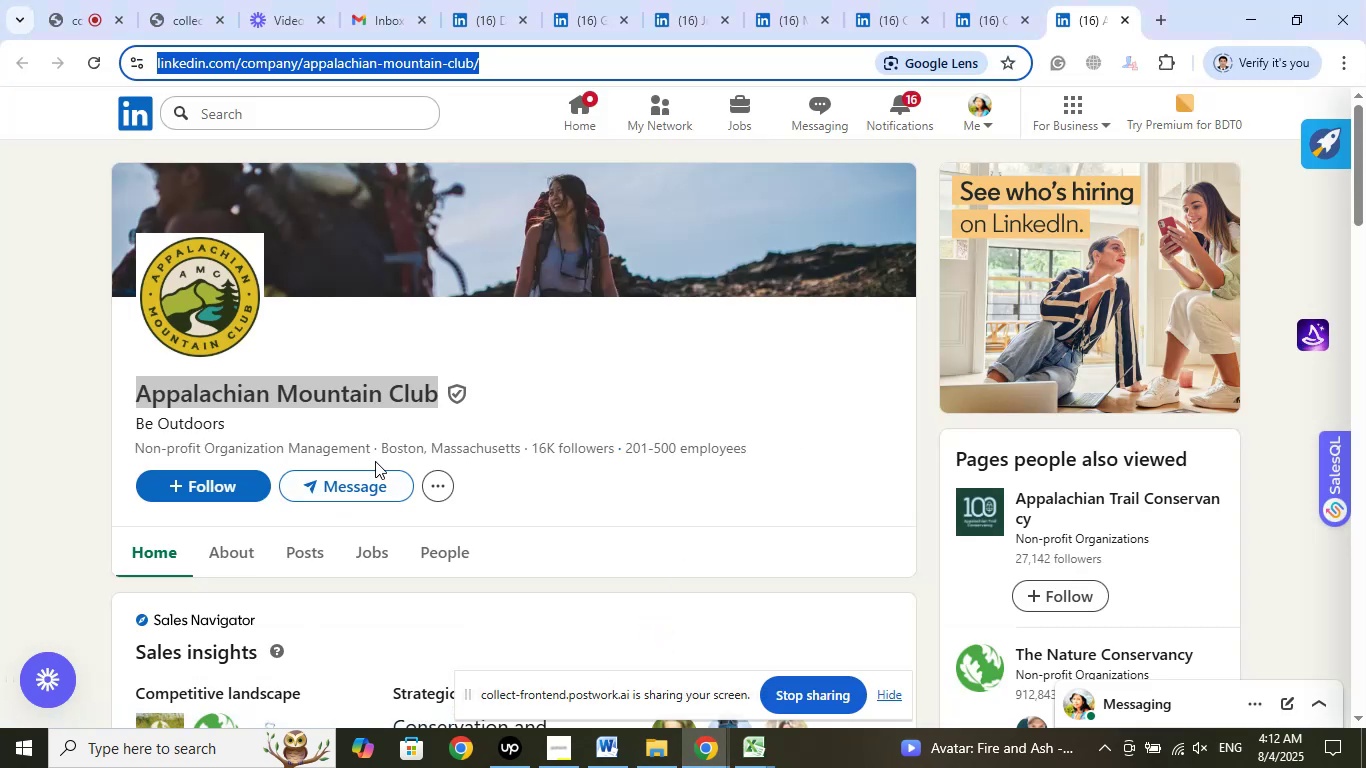 
right_click([487, 449])
 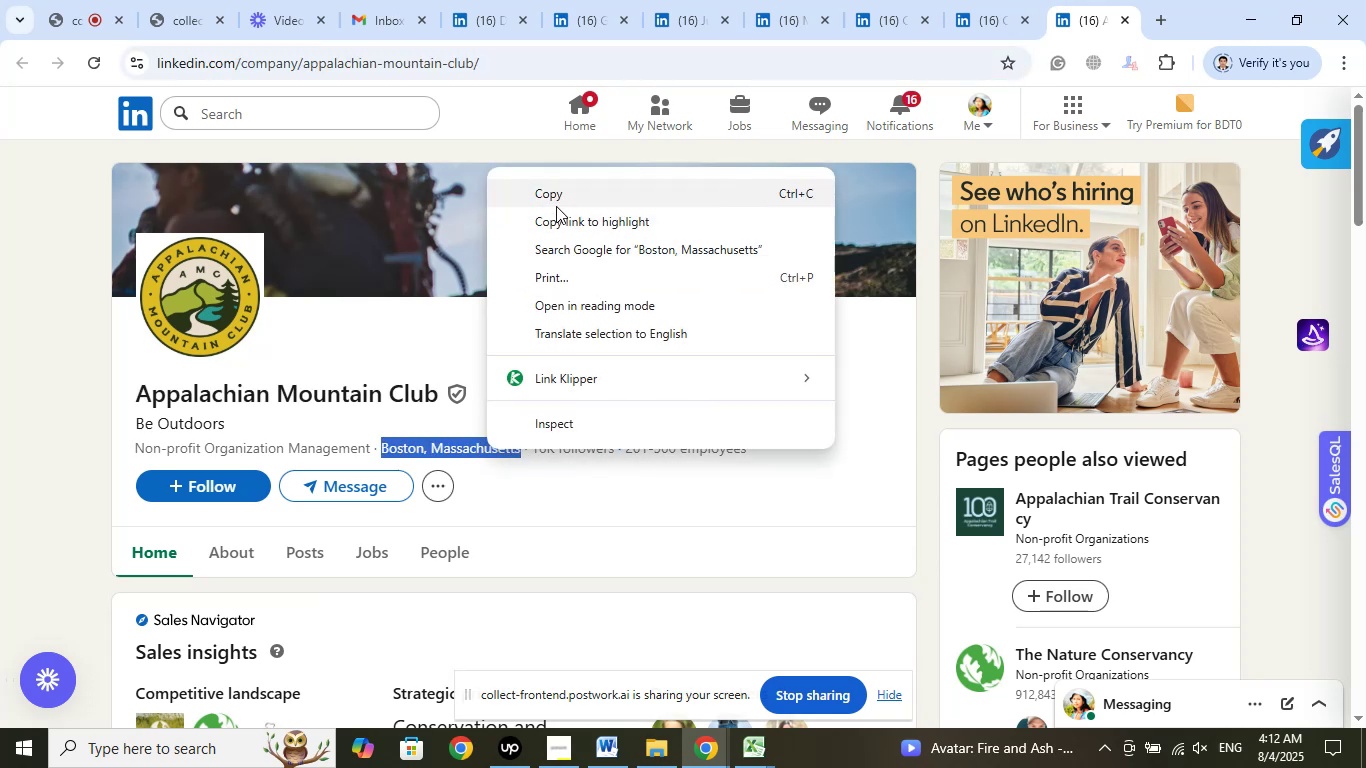 
left_click([557, 202])
 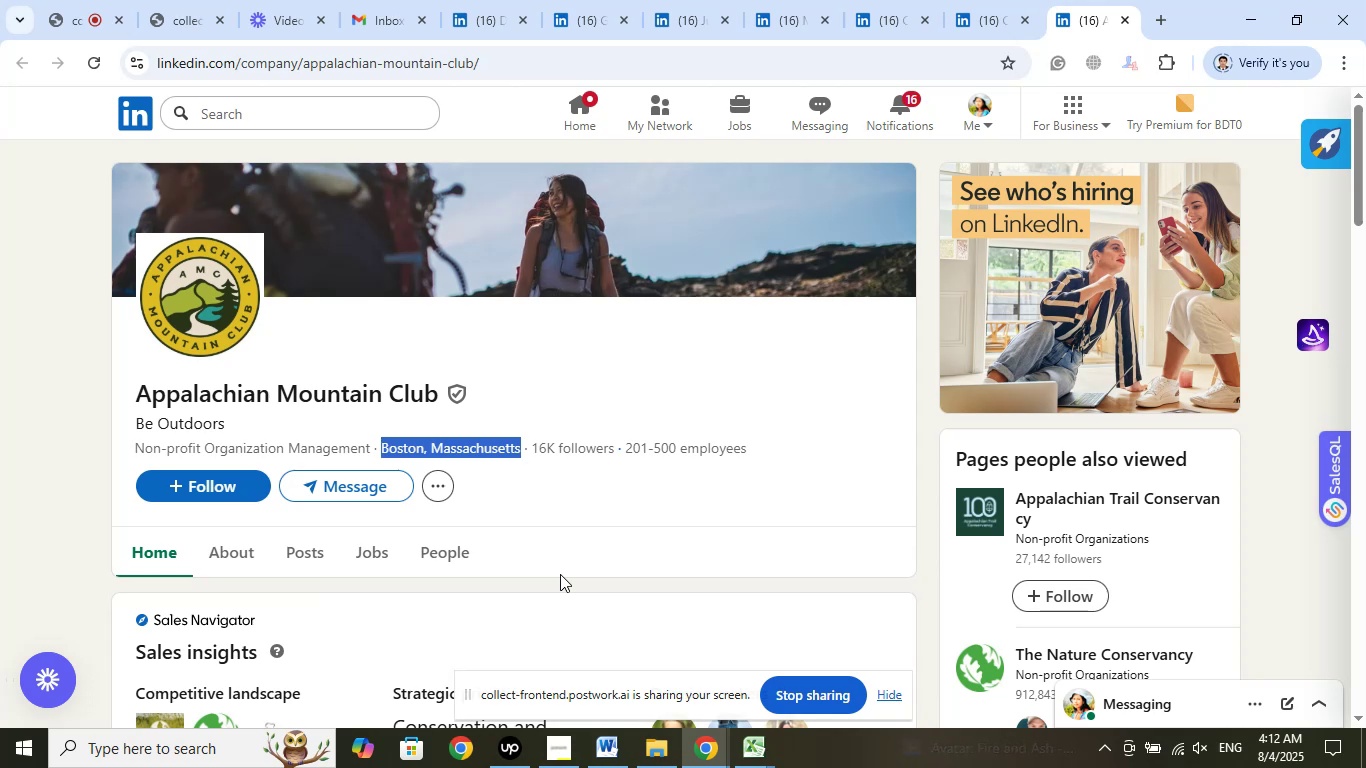 
wait(7.33)
 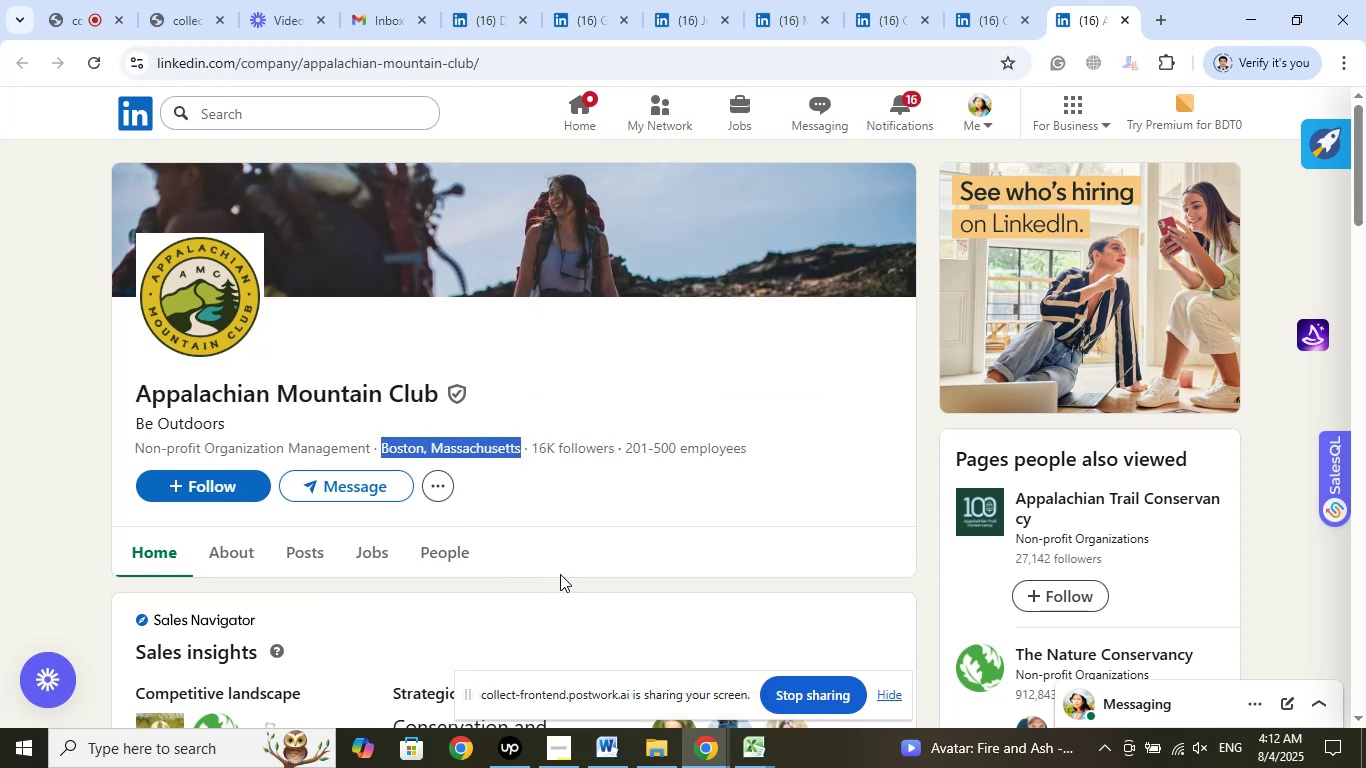 
left_click([745, 757])
 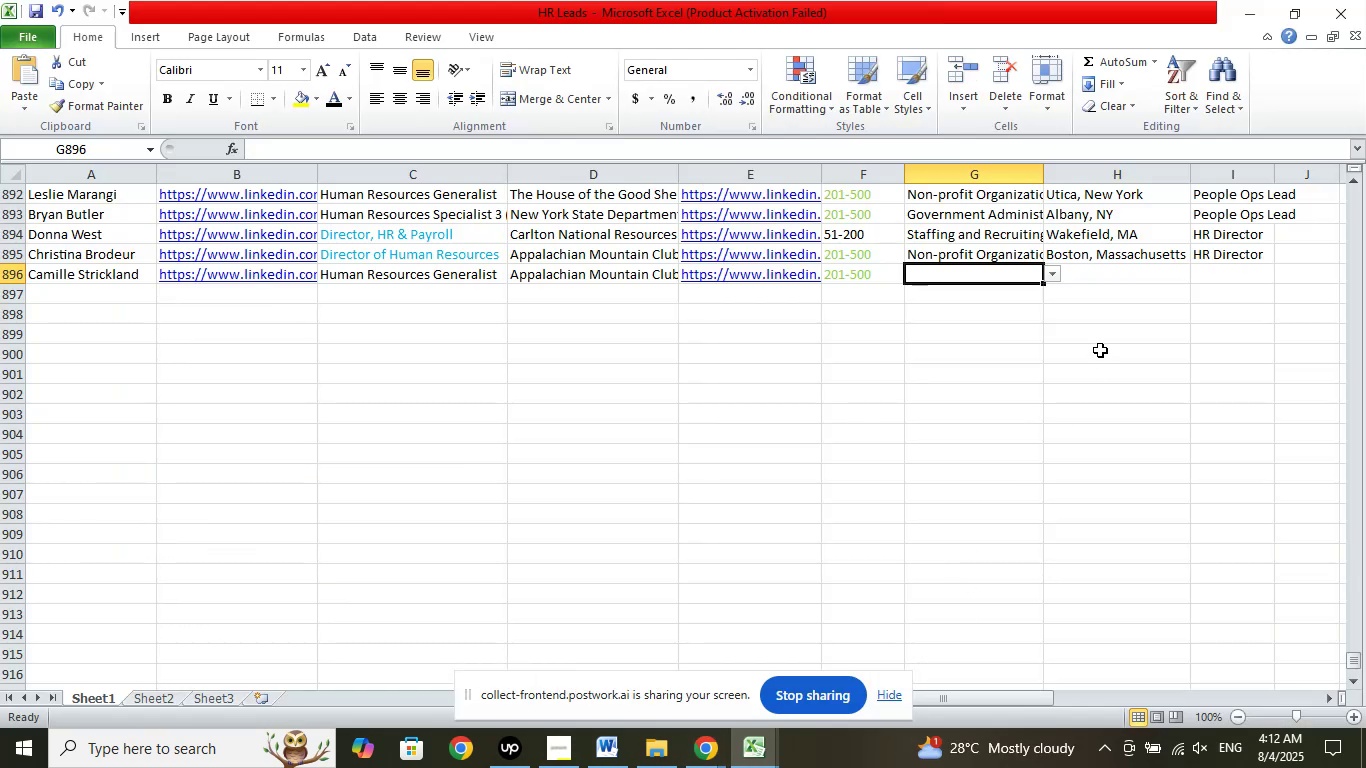 
left_click([1094, 276])
 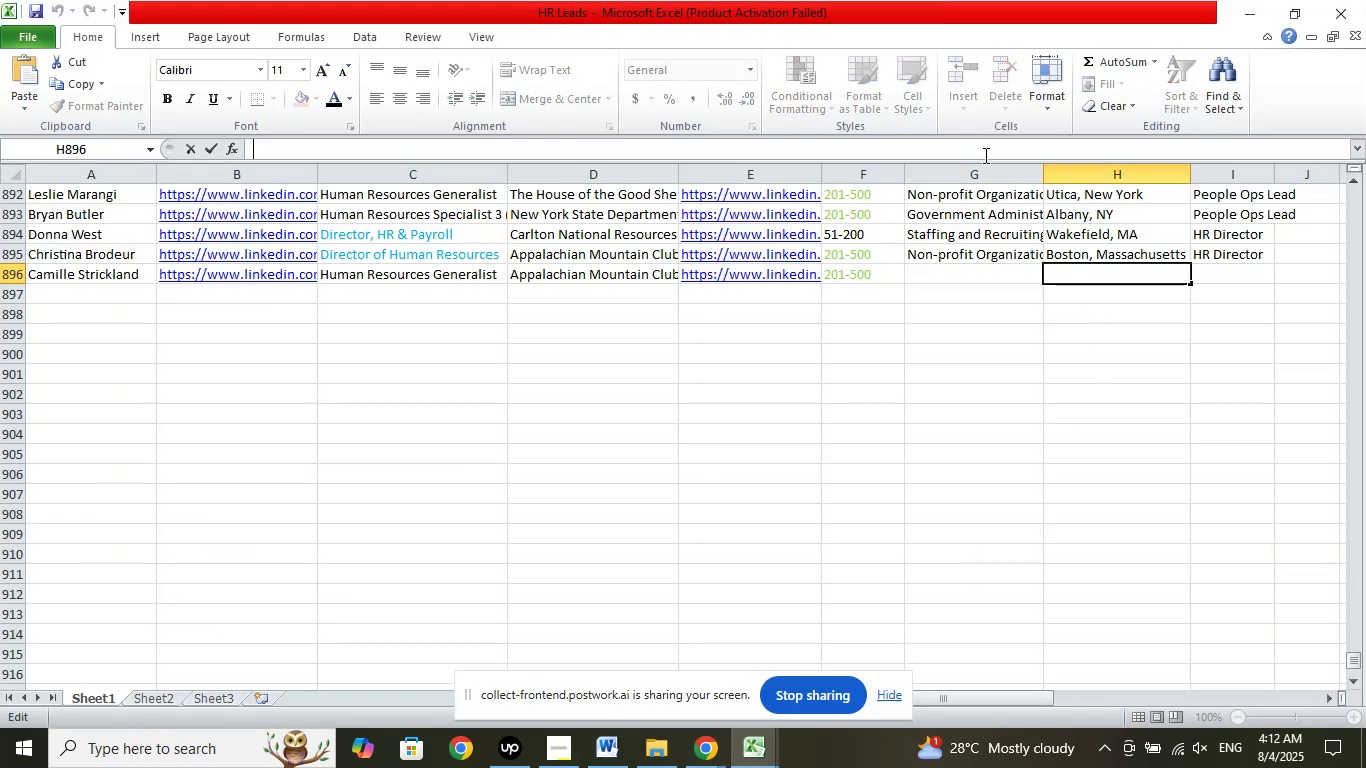 
right_click([988, 146])
 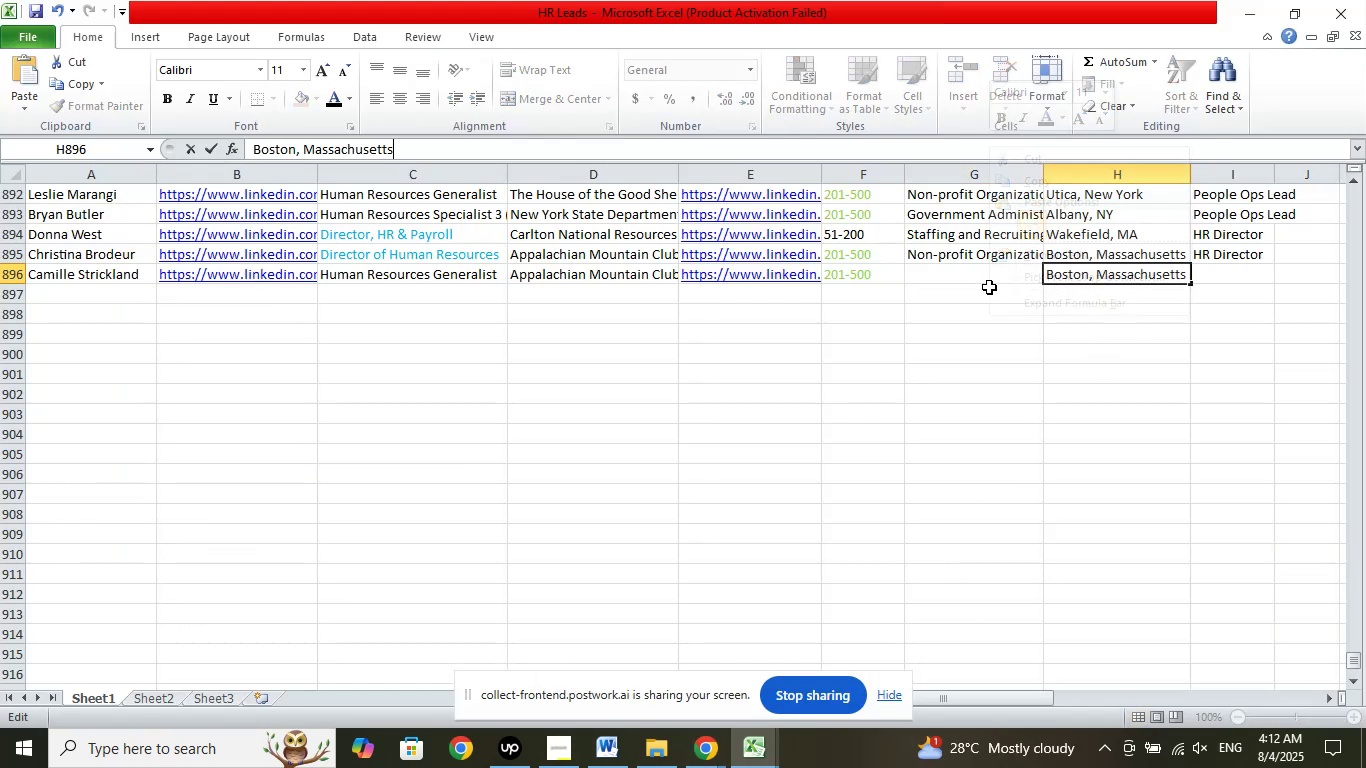 
left_click([977, 273])
 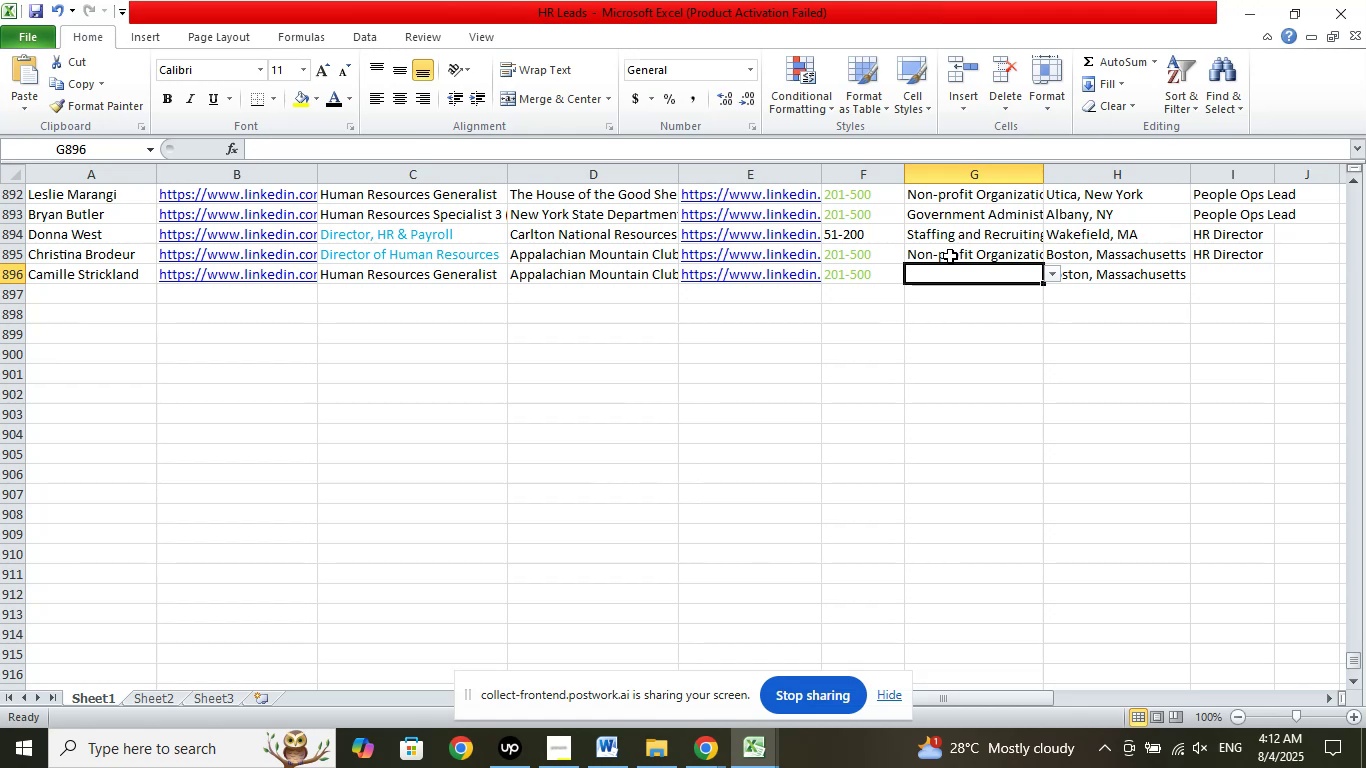 
left_click([950, 257])
 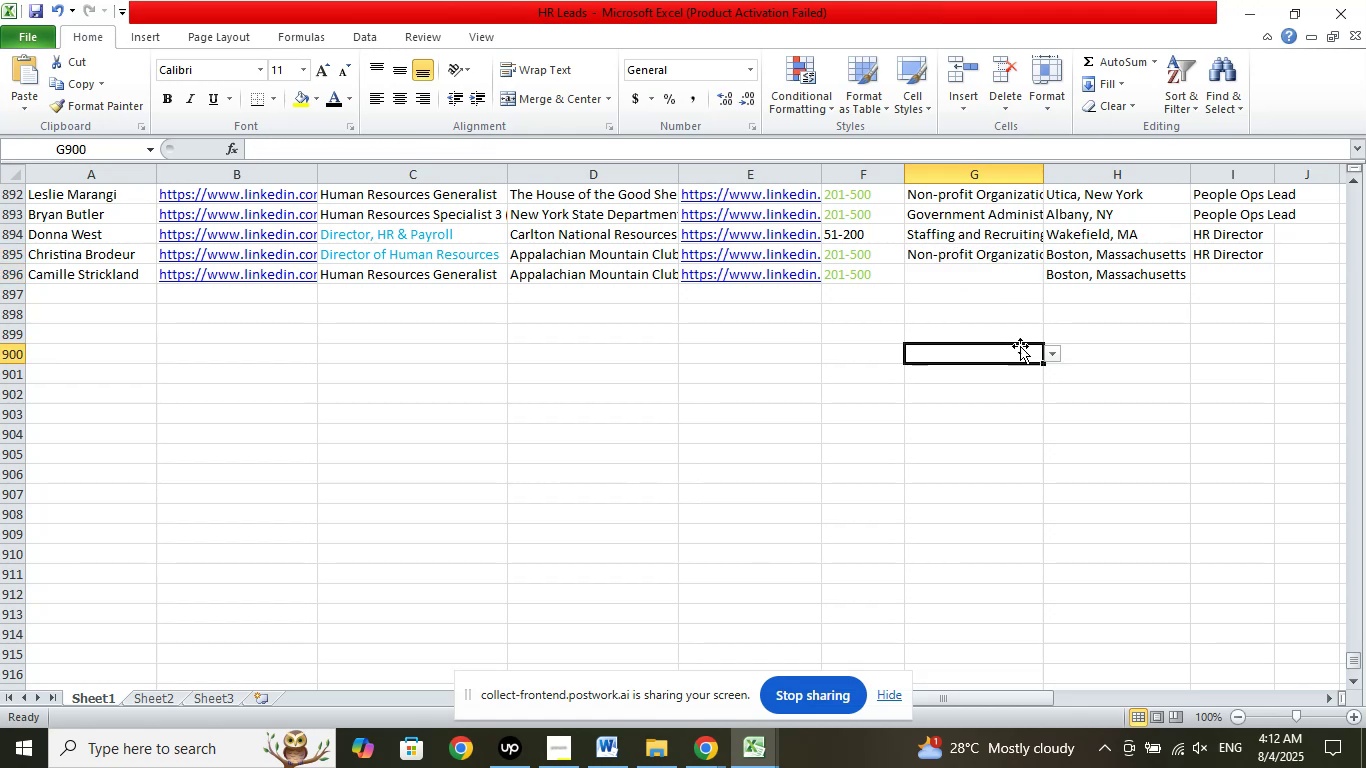 
left_click([987, 280])
 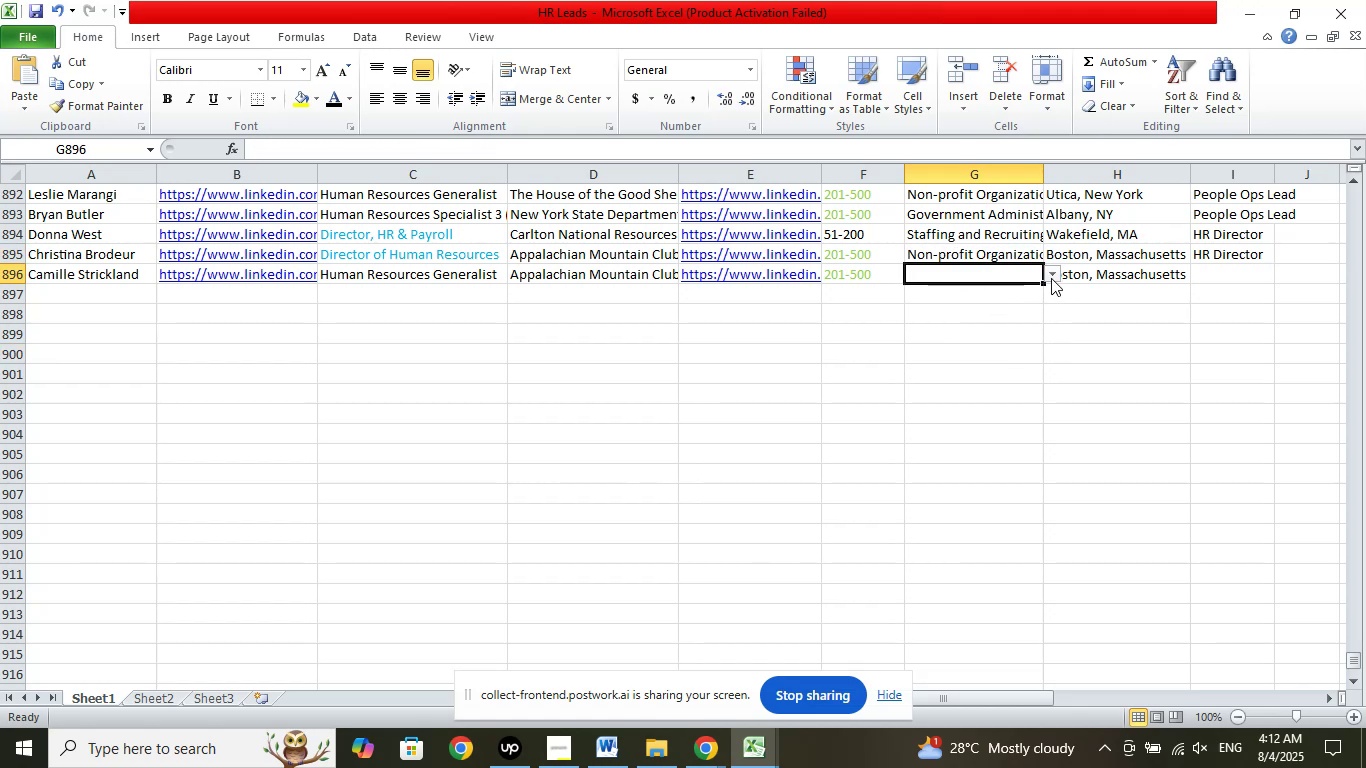 
left_click([1051, 277])
 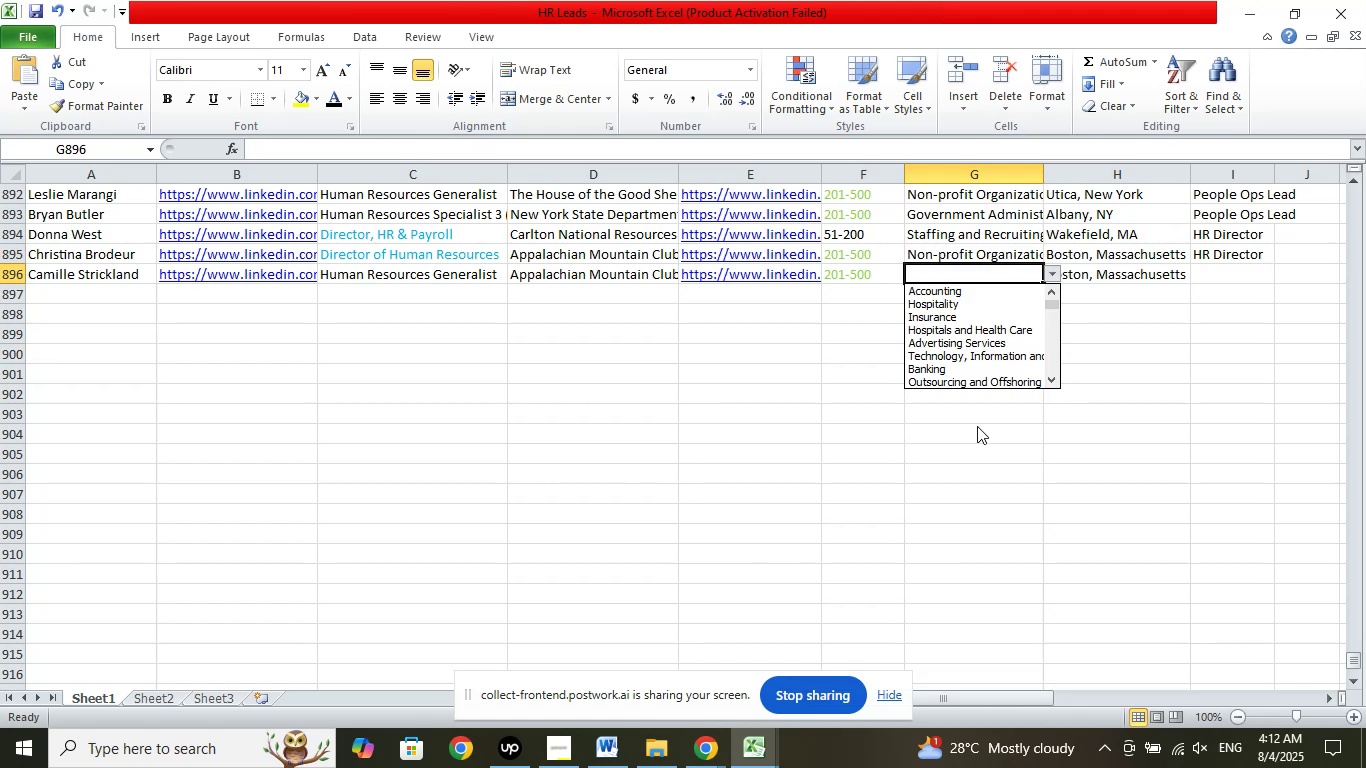 
key(ArrowDown)
 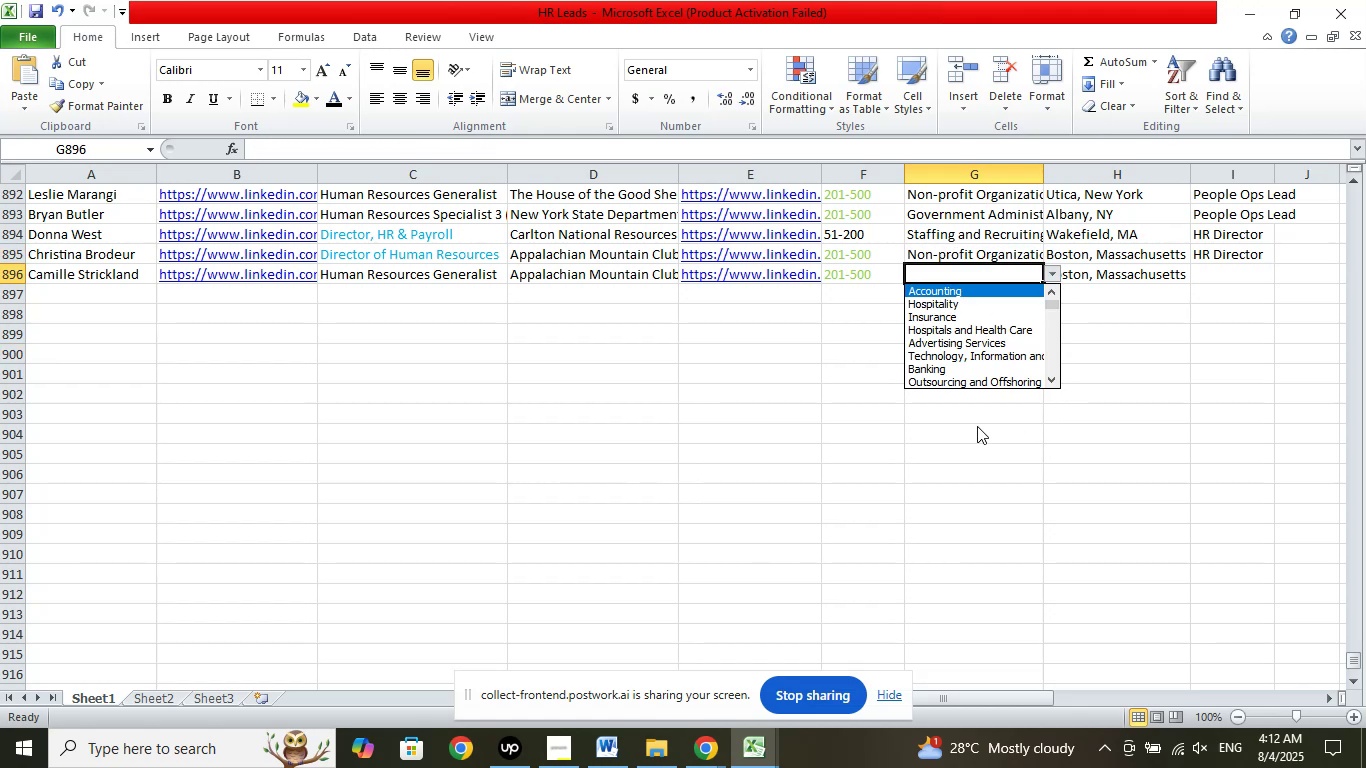 
key(ArrowDown)
 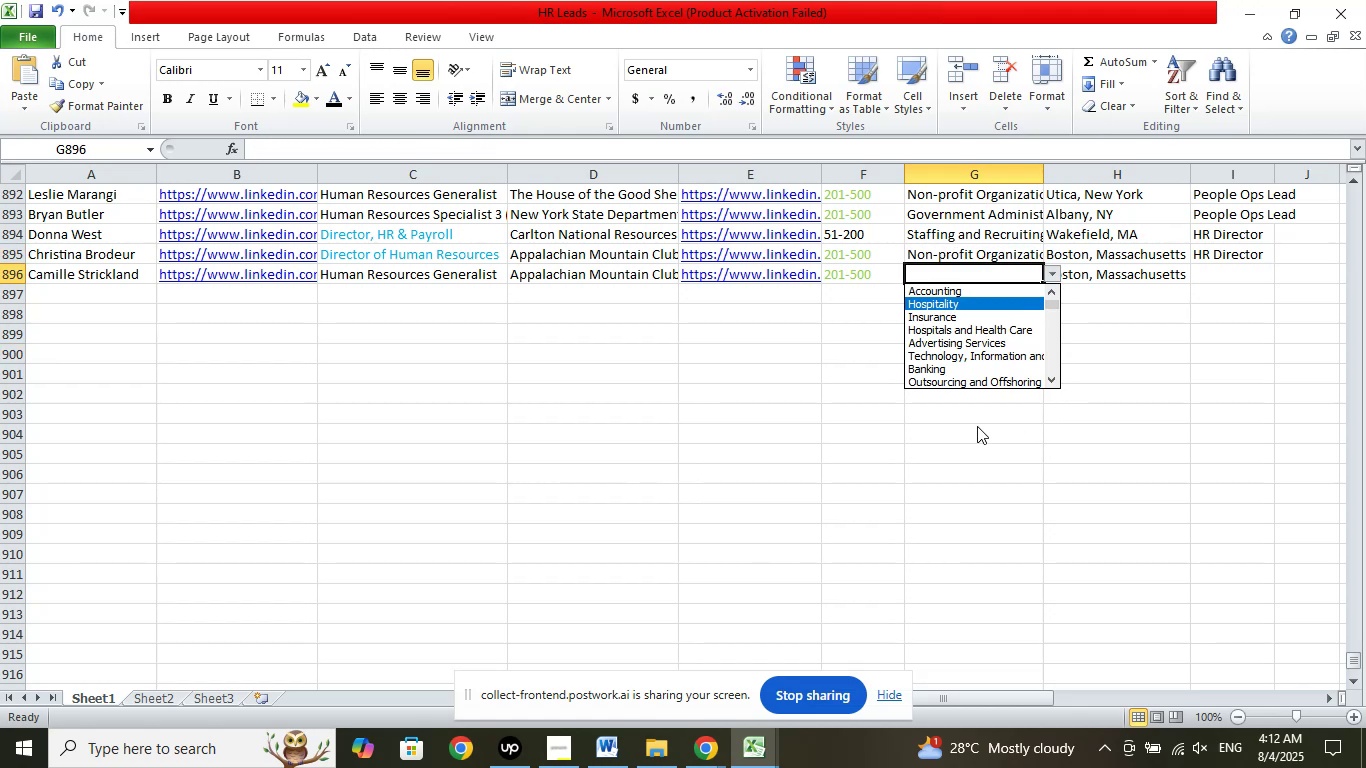 
key(ArrowDown)
 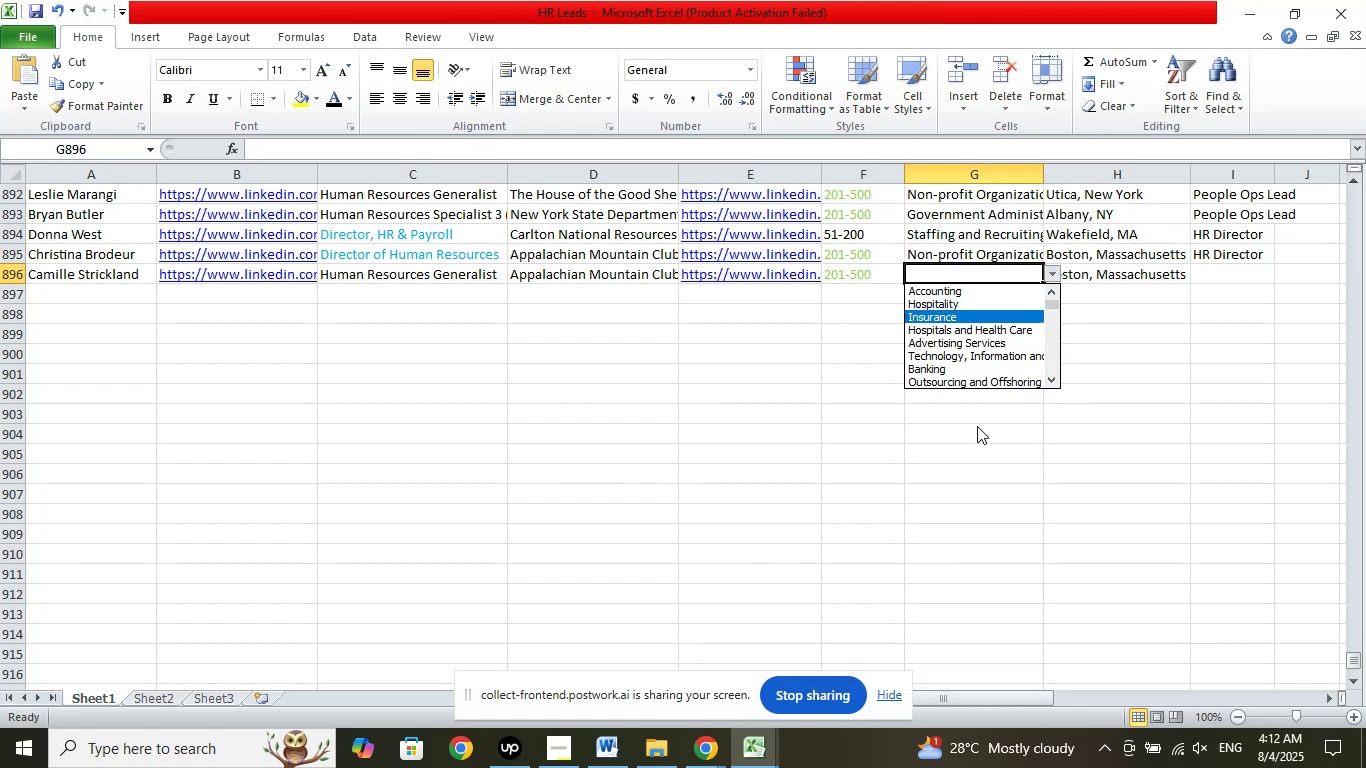 
key(ArrowDown)
 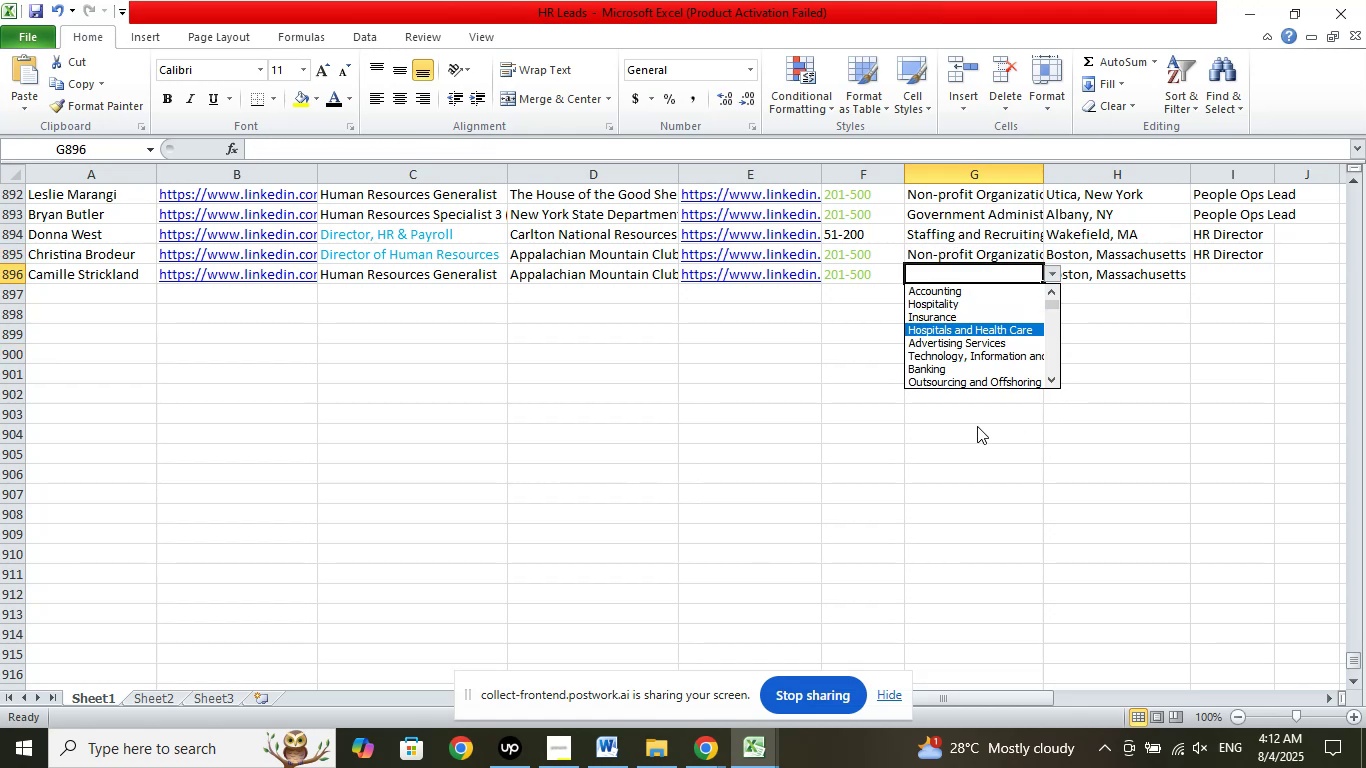 
key(ArrowDown)
 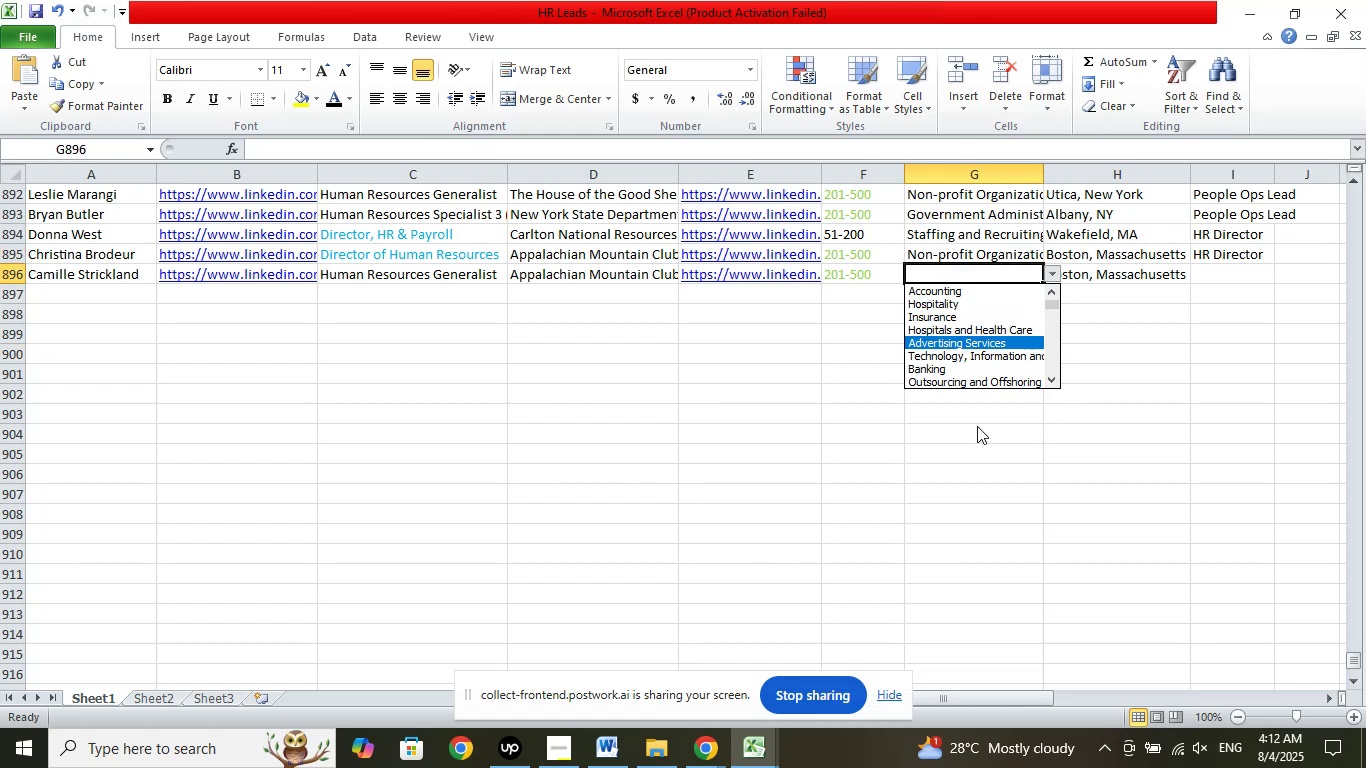 
key(ArrowDown)
 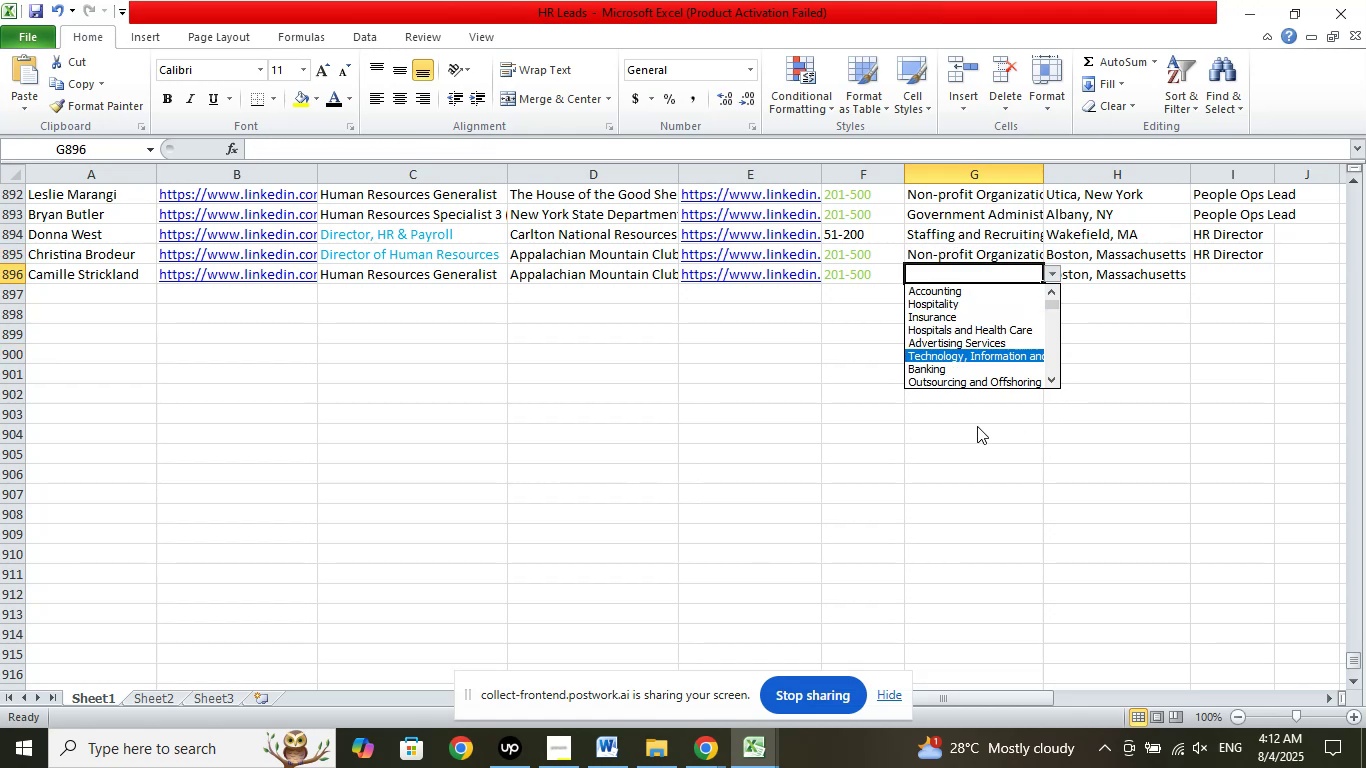 
key(ArrowDown)
 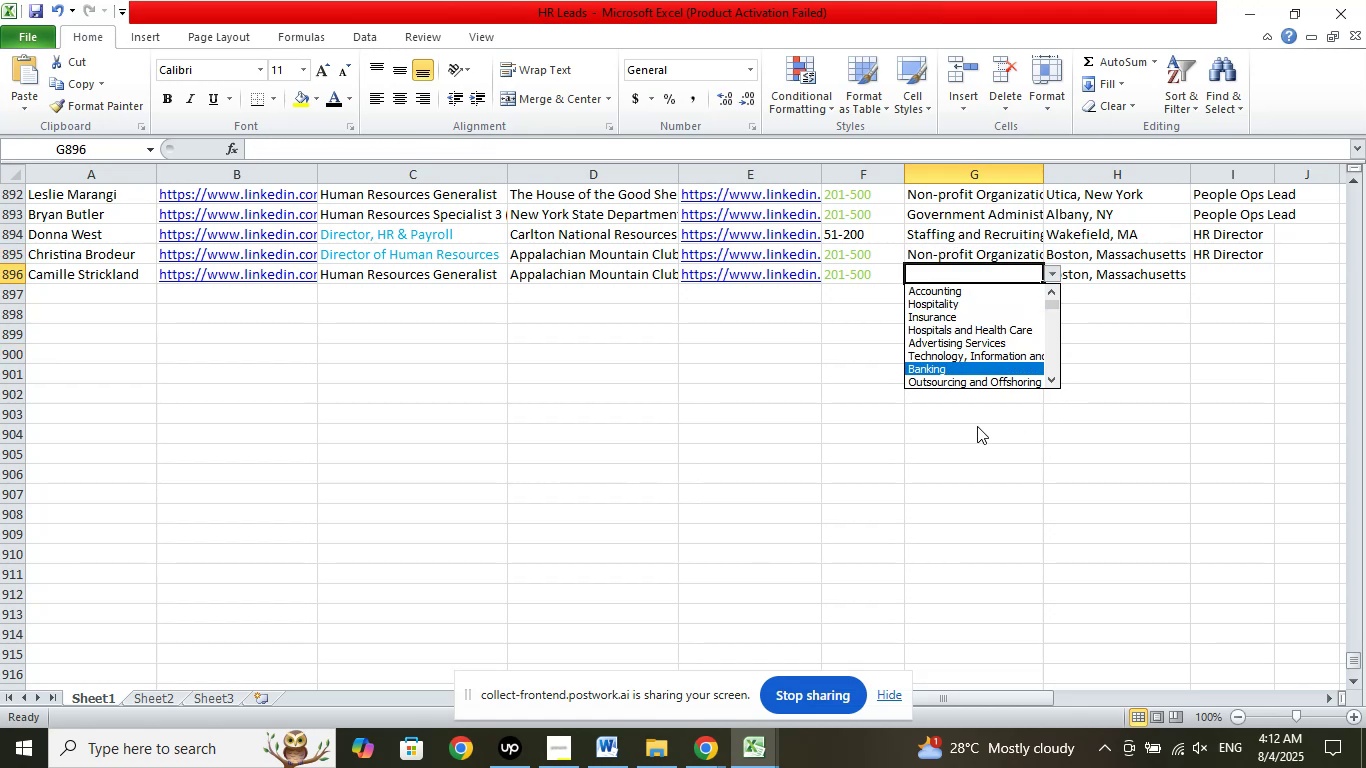 
key(ArrowDown)
 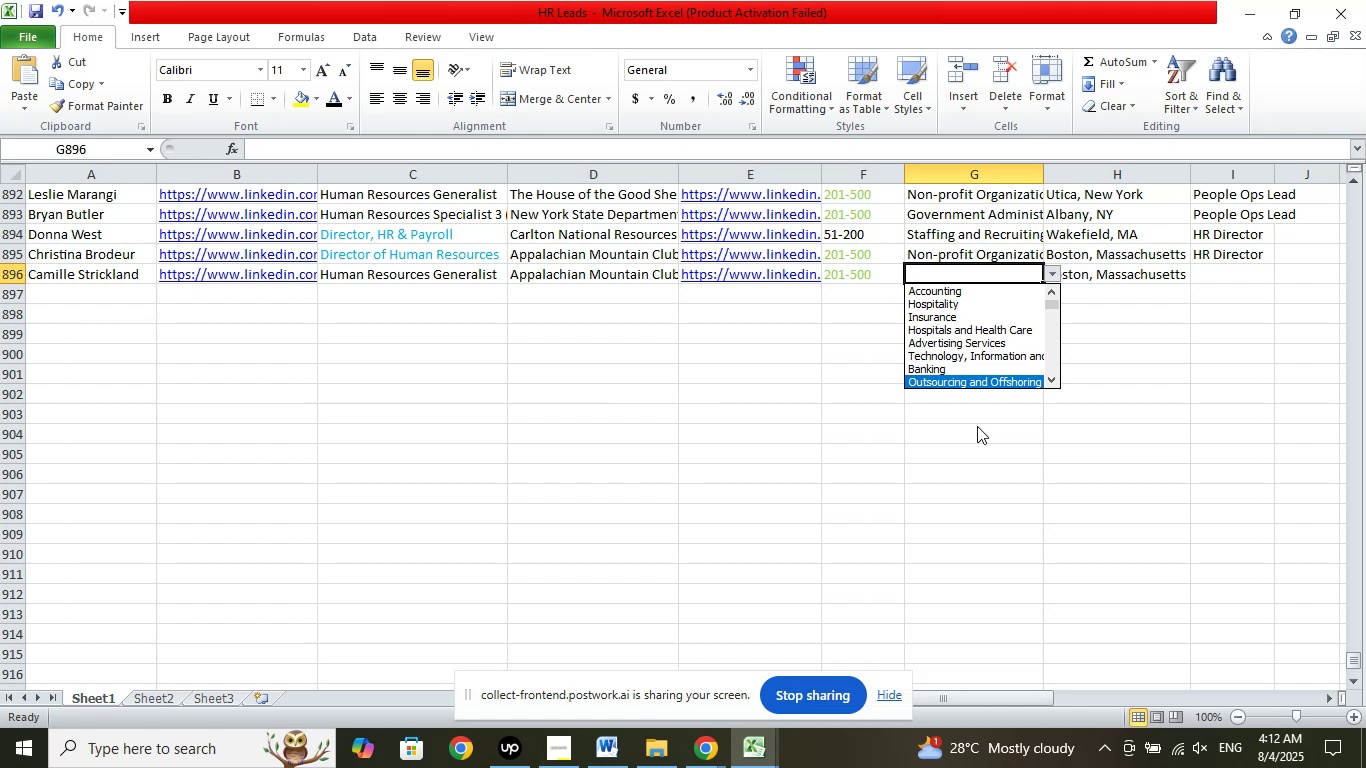 
key(ArrowDown)
 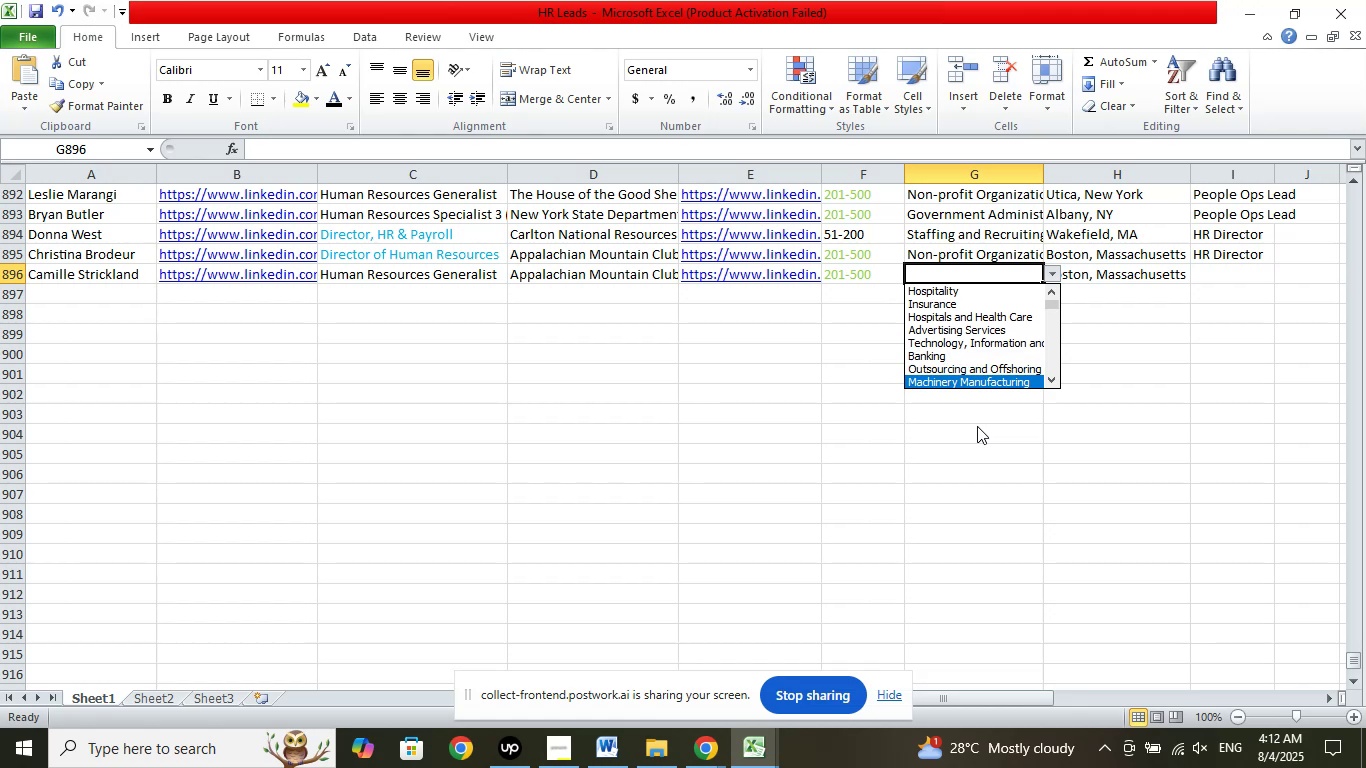 
key(ArrowDown)
 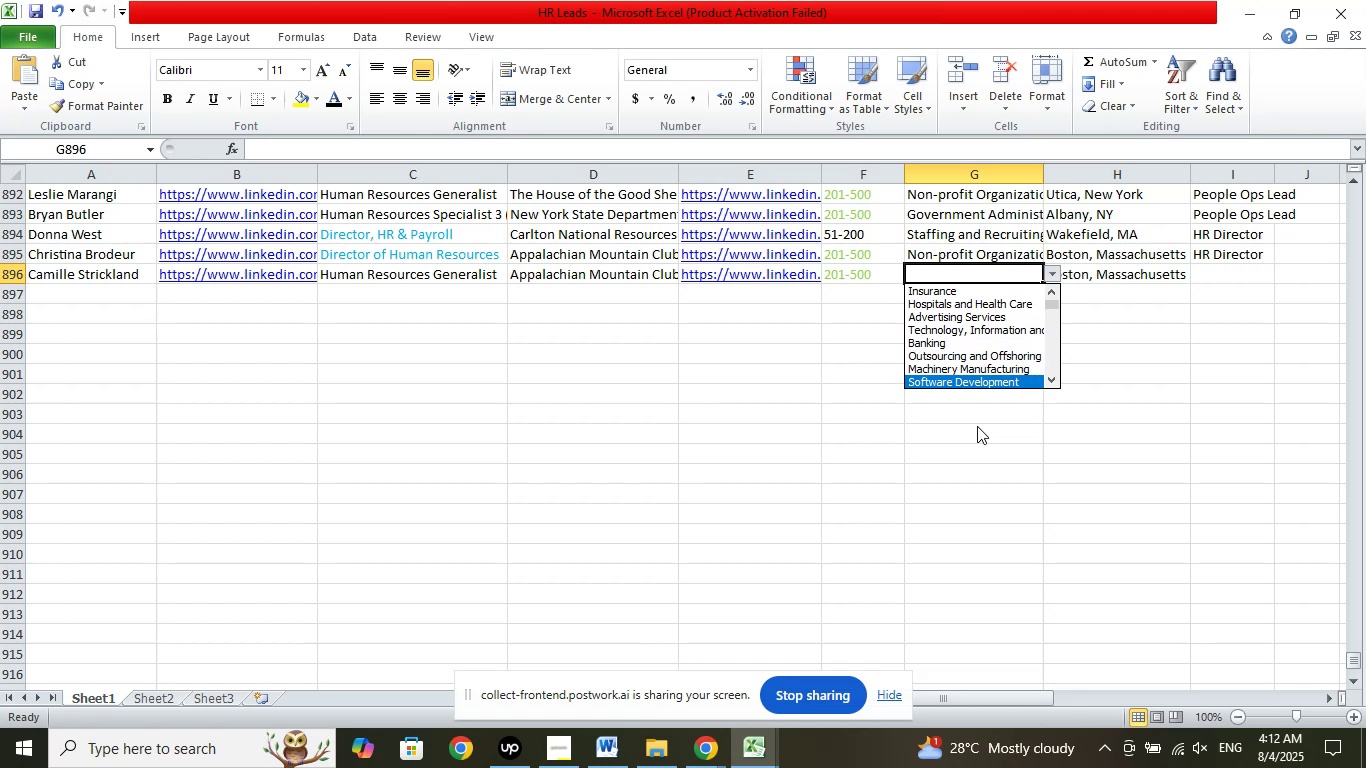 
key(ArrowDown)
 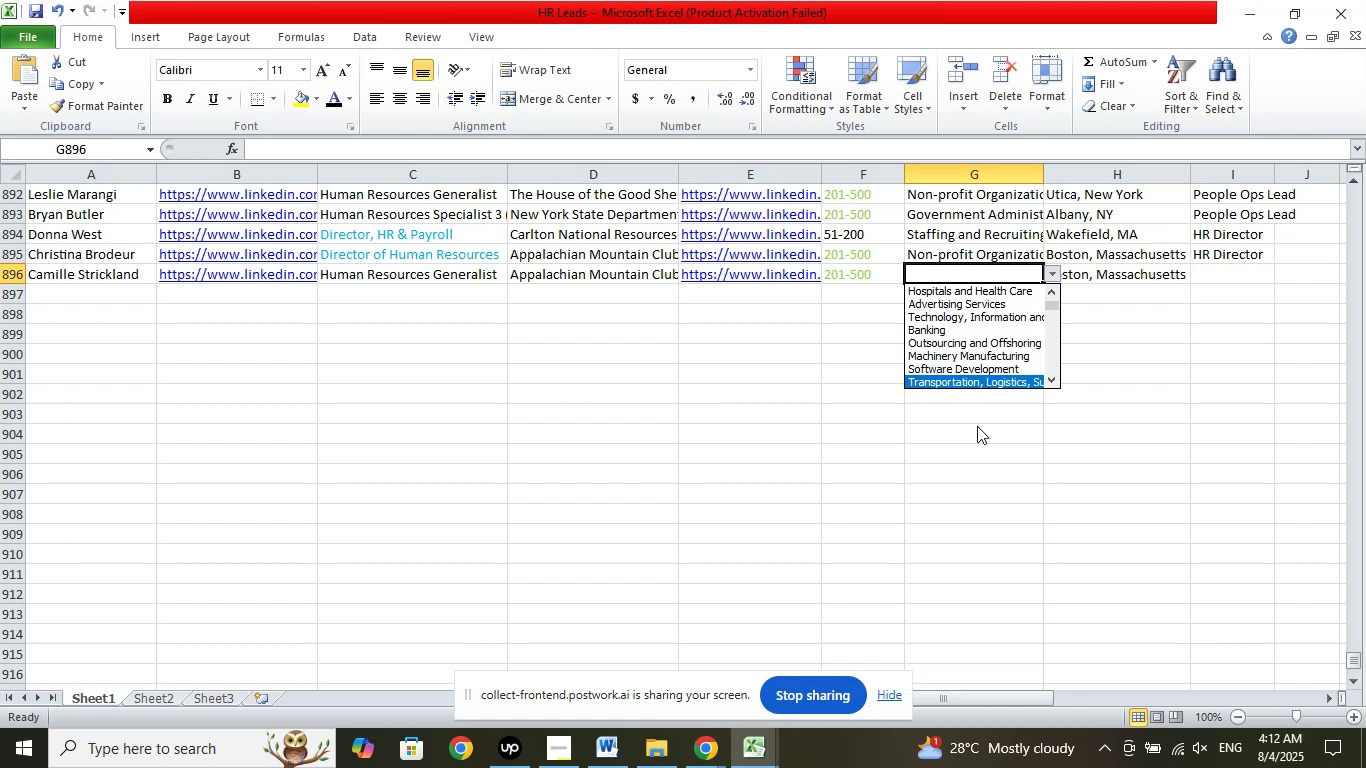 
key(ArrowDown)
 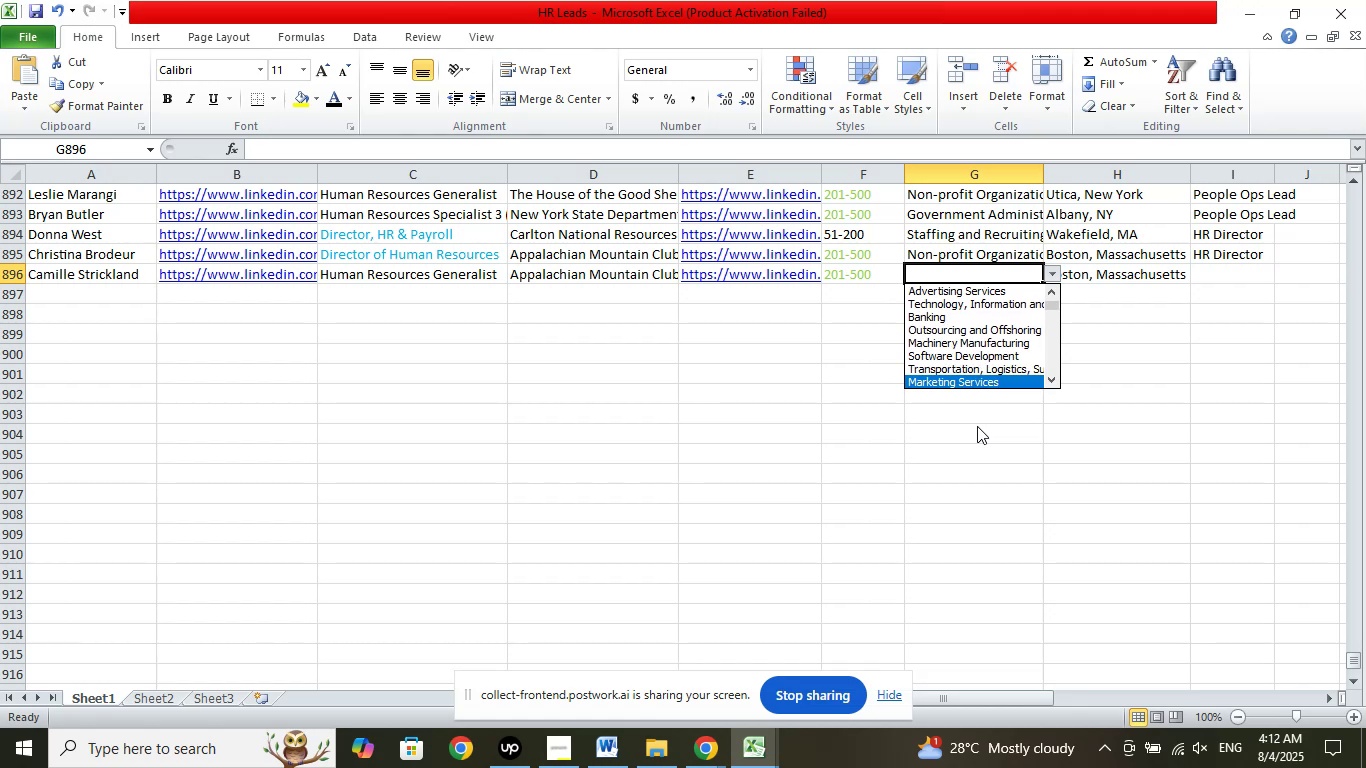 
key(ArrowDown)
 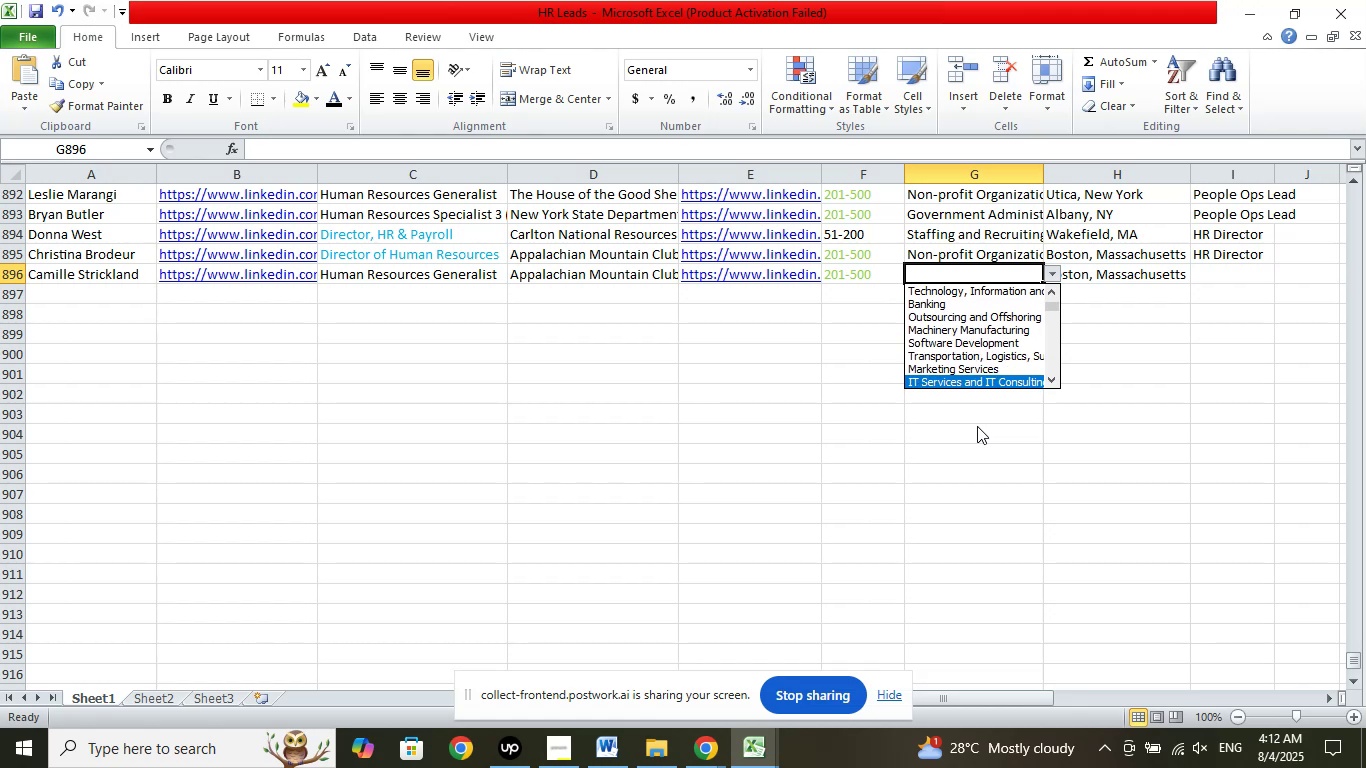 
key(ArrowDown)
 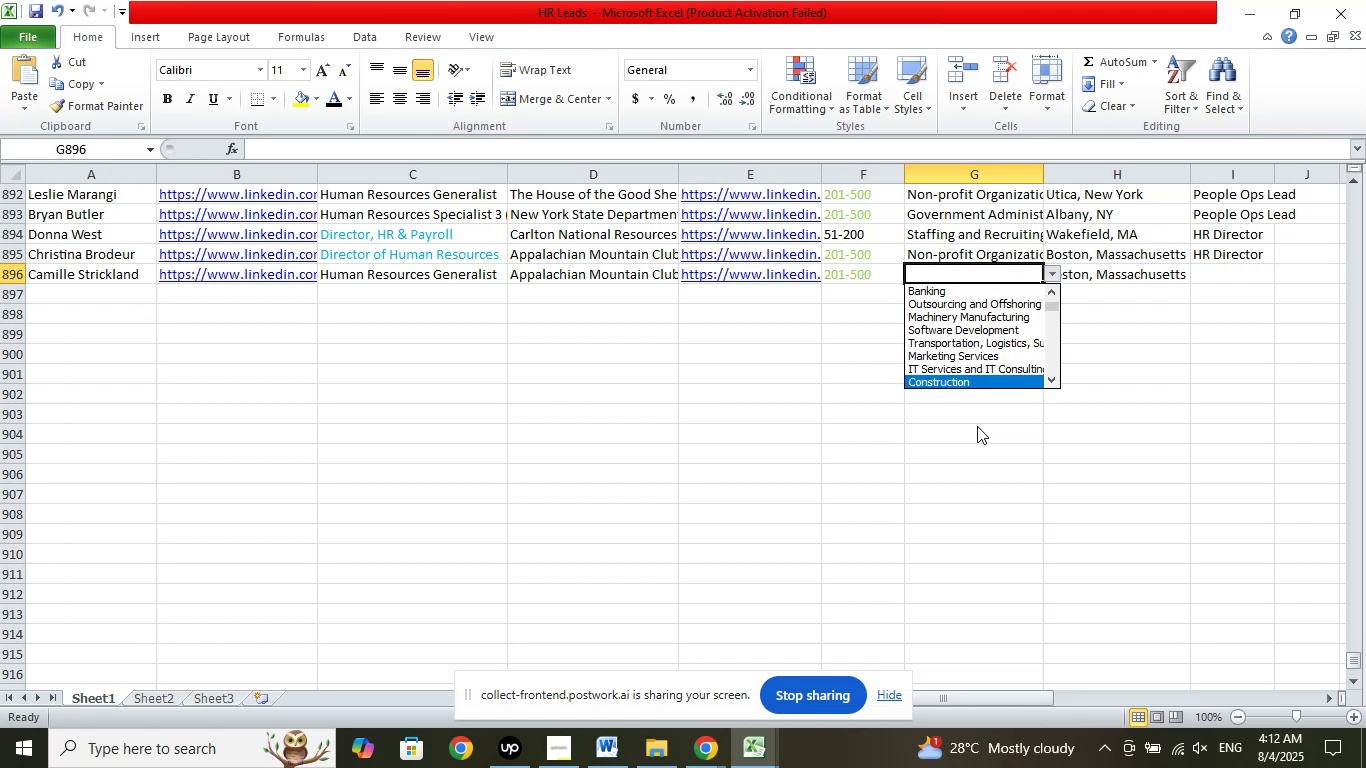 
key(ArrowDown)
 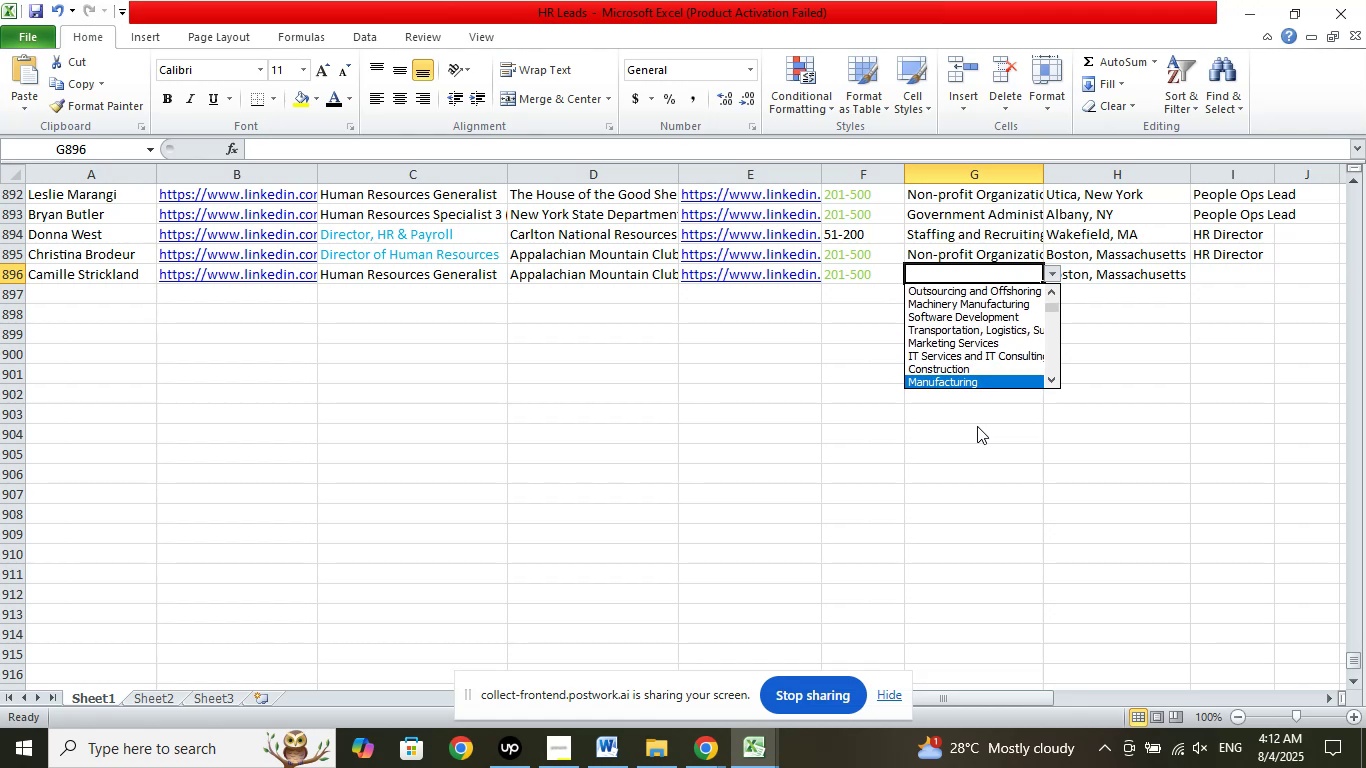 
key(ArrowDown)
 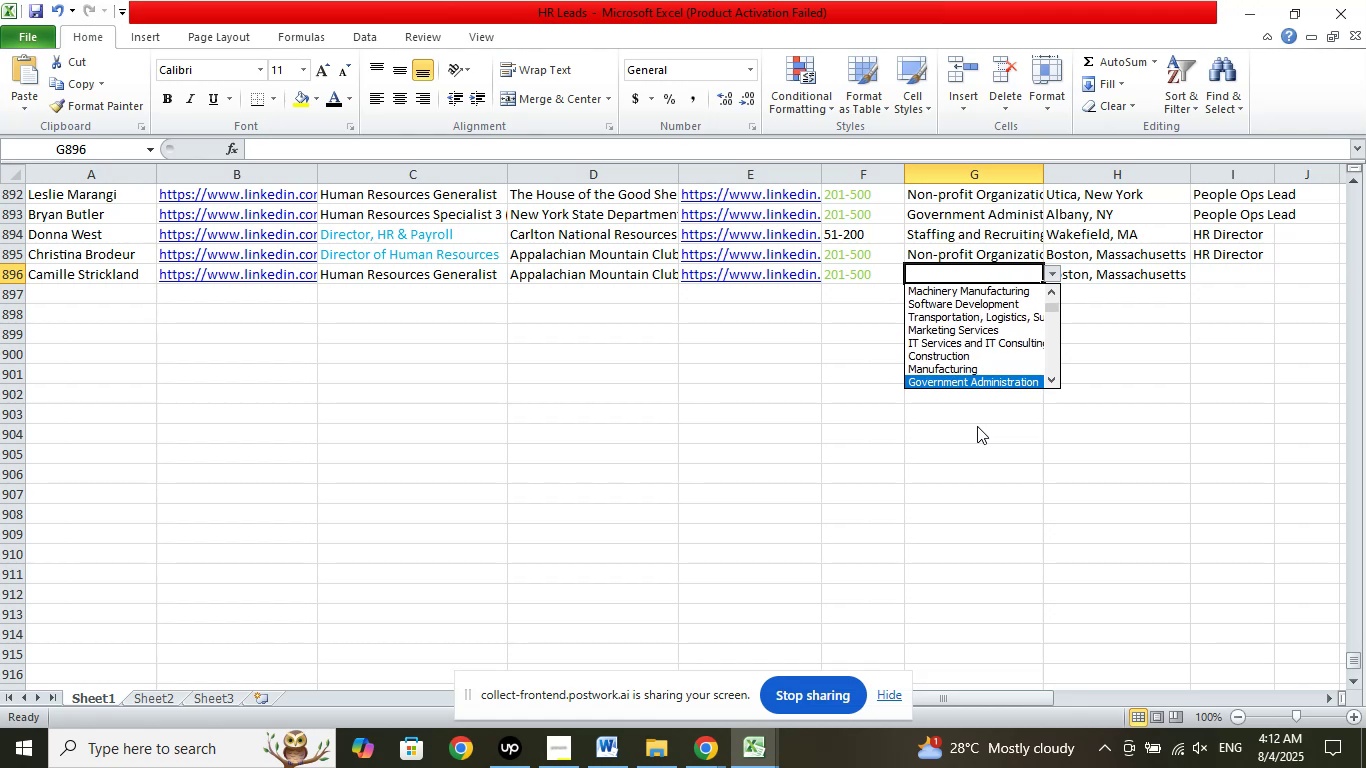 
key(ArrowDown)
 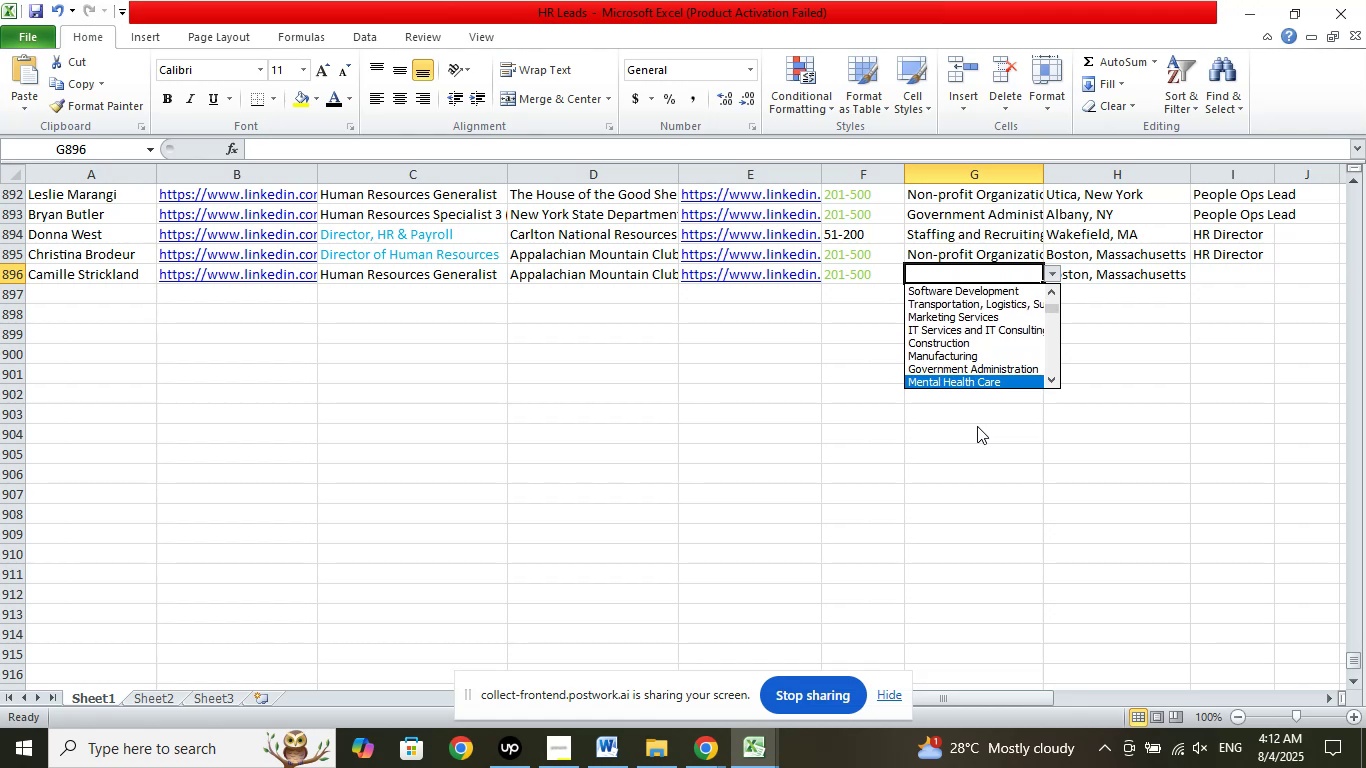 
key(ArrowDown)
 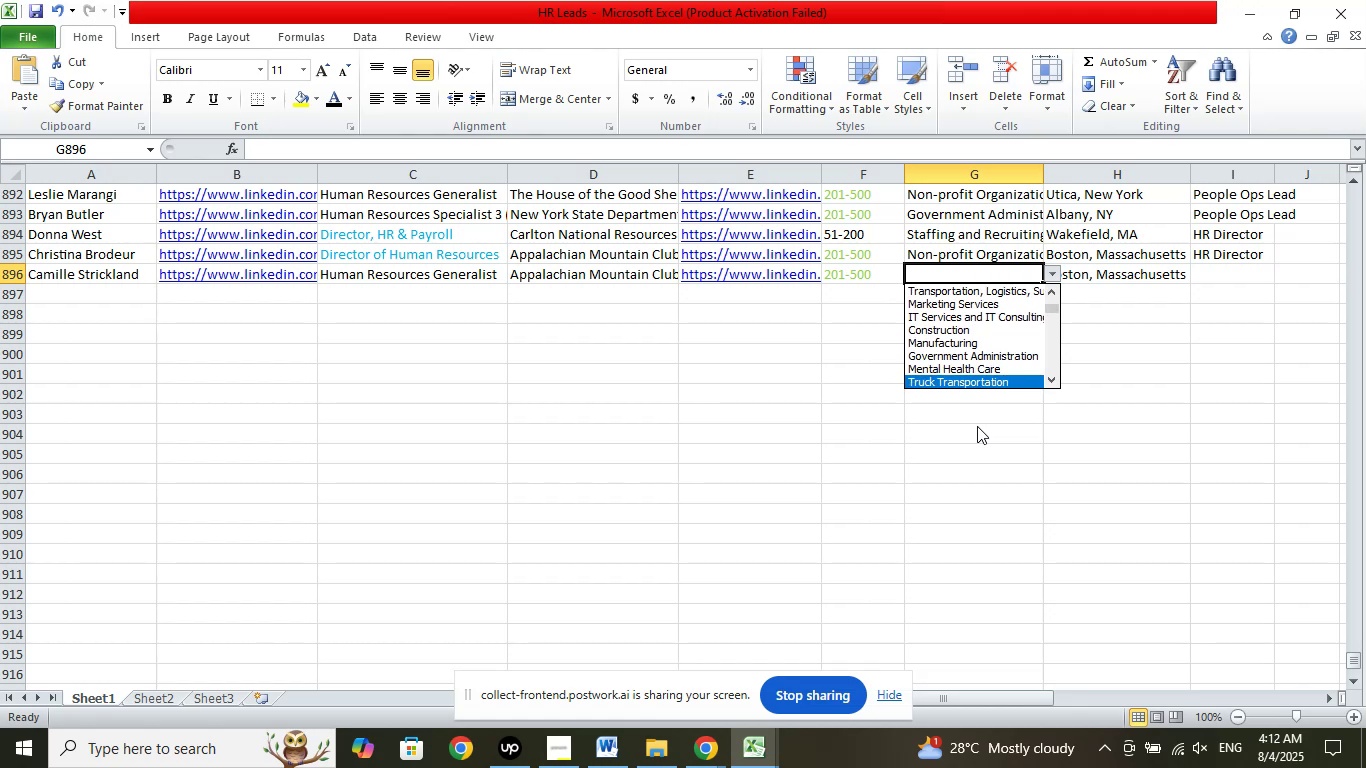 
key(ArrowDown)
 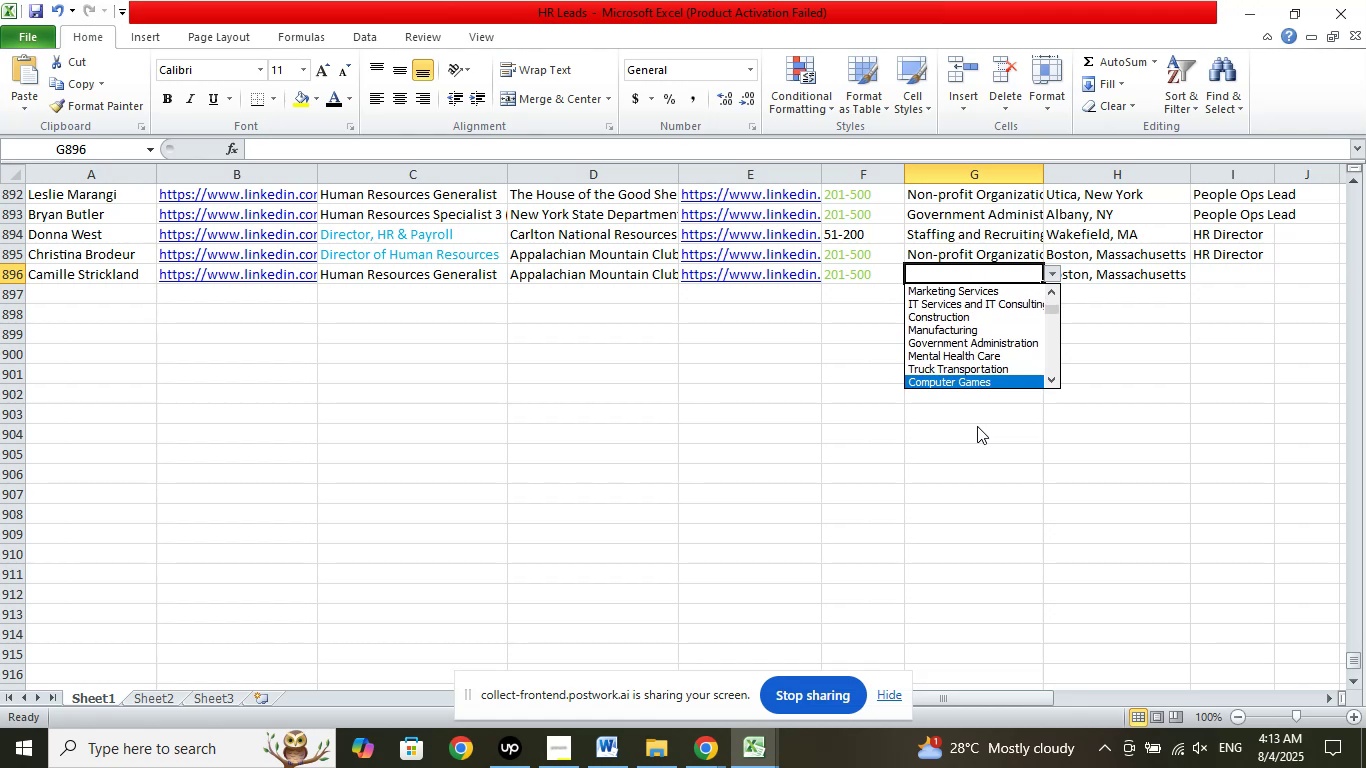 
key(ArrowDown)
 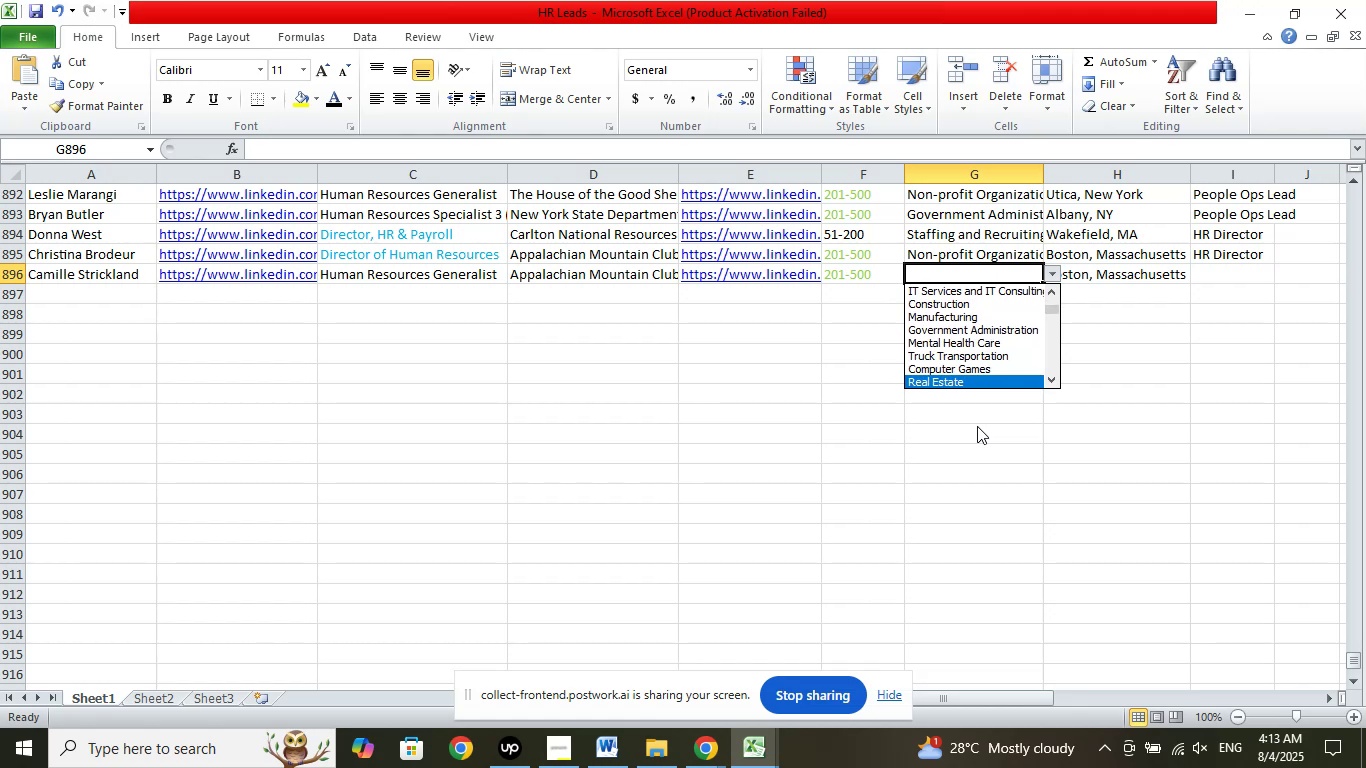 
key(ArrowDown)
 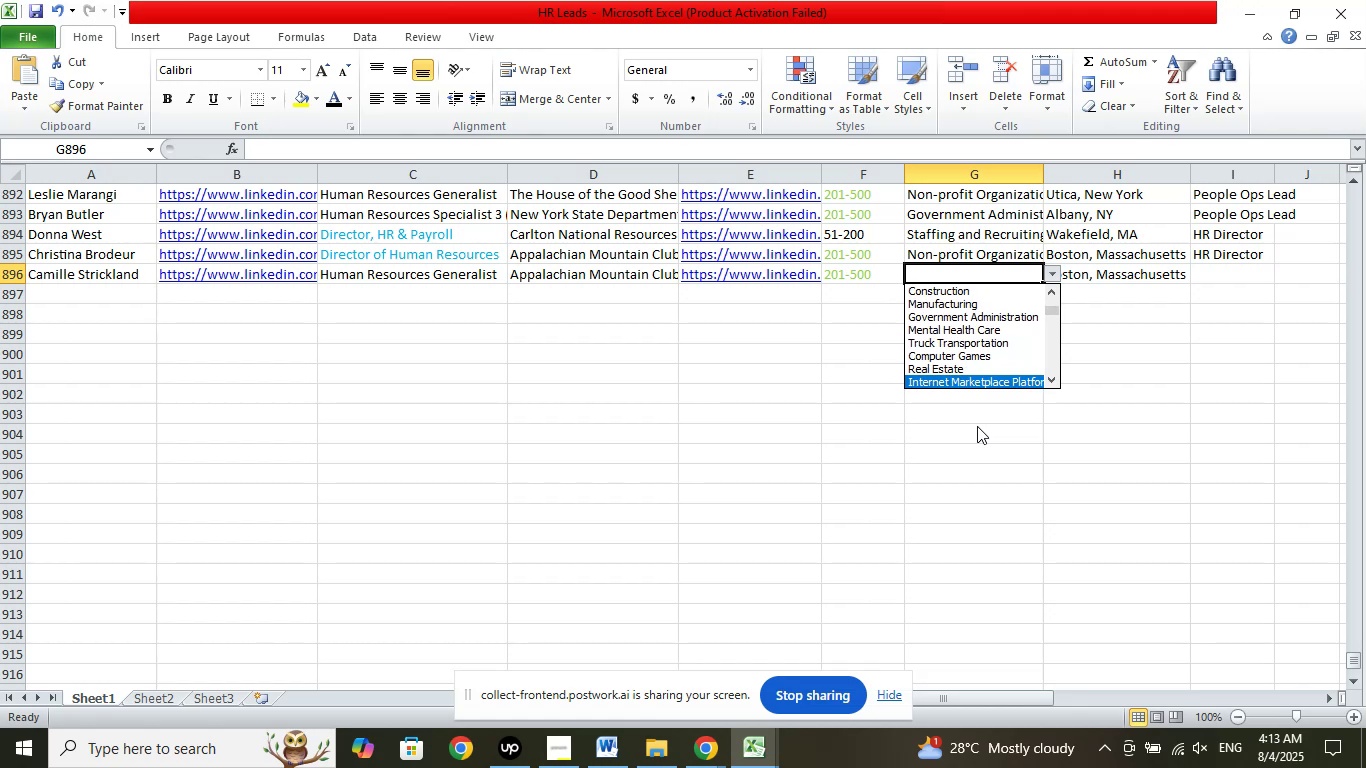 
key(ArrowDown)
 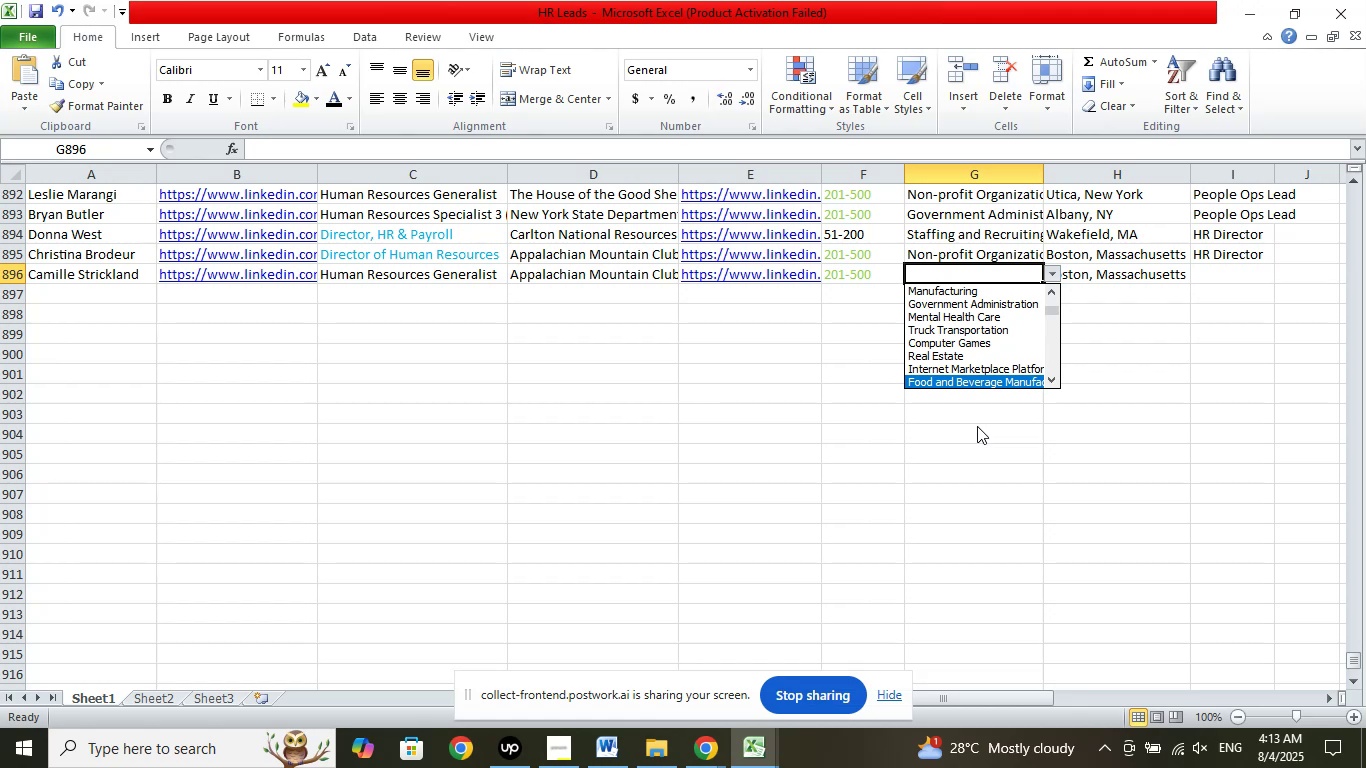 
key(ArrowDown)
 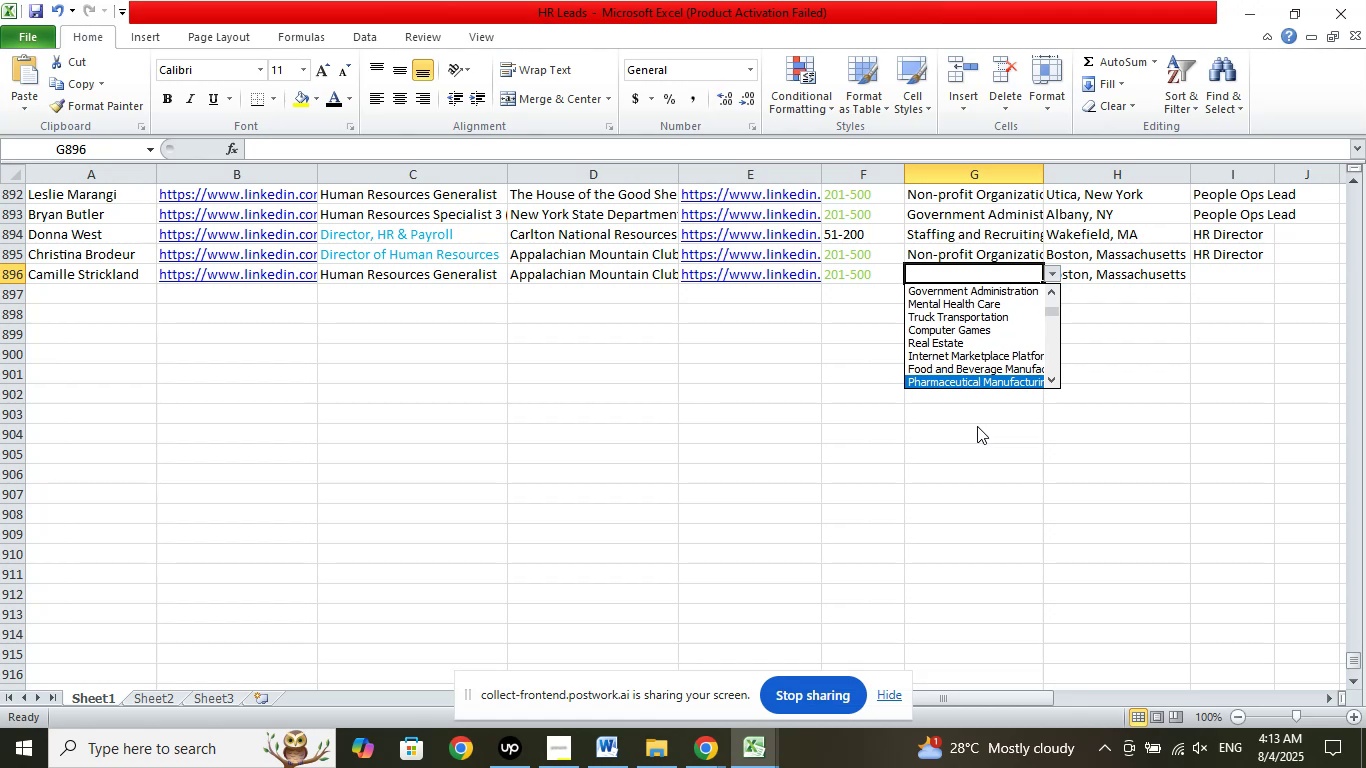 
key(ArrowDown)
 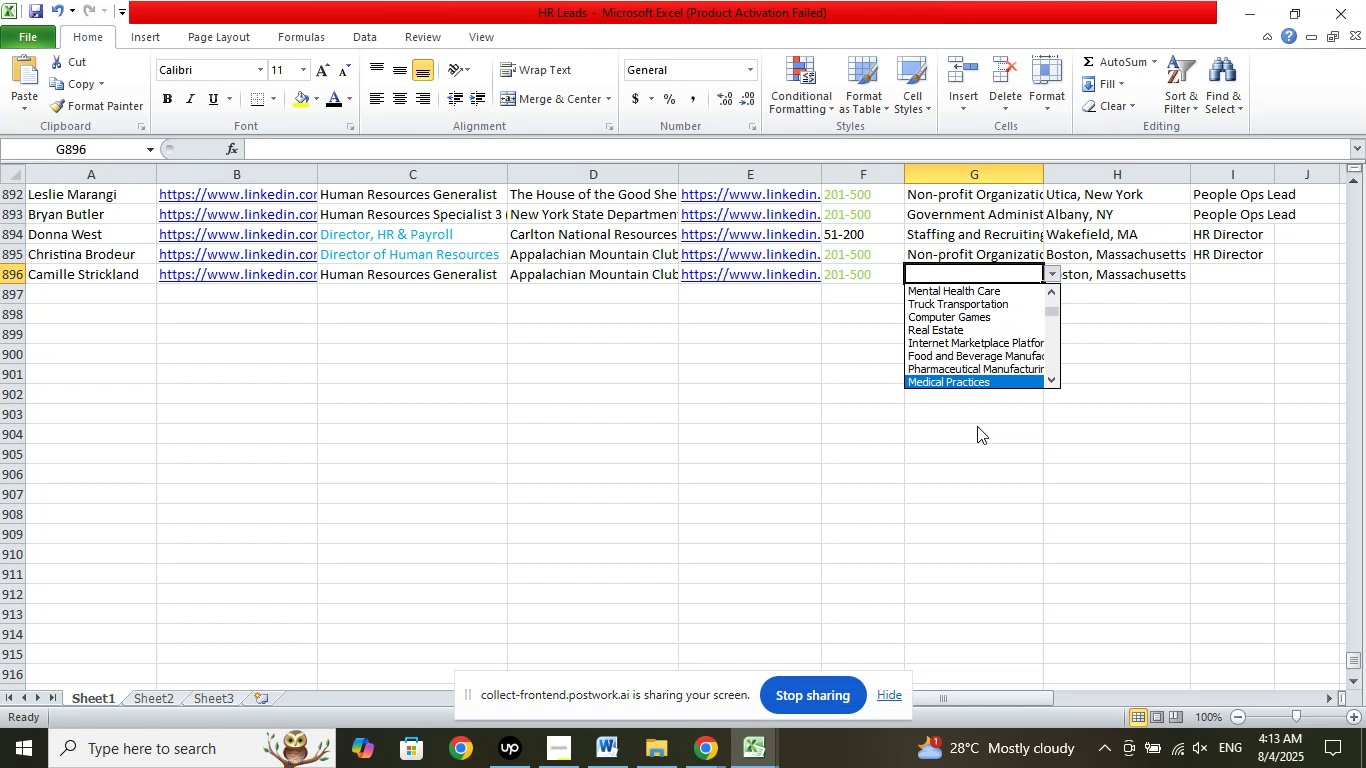 
key(ArrowDown)
 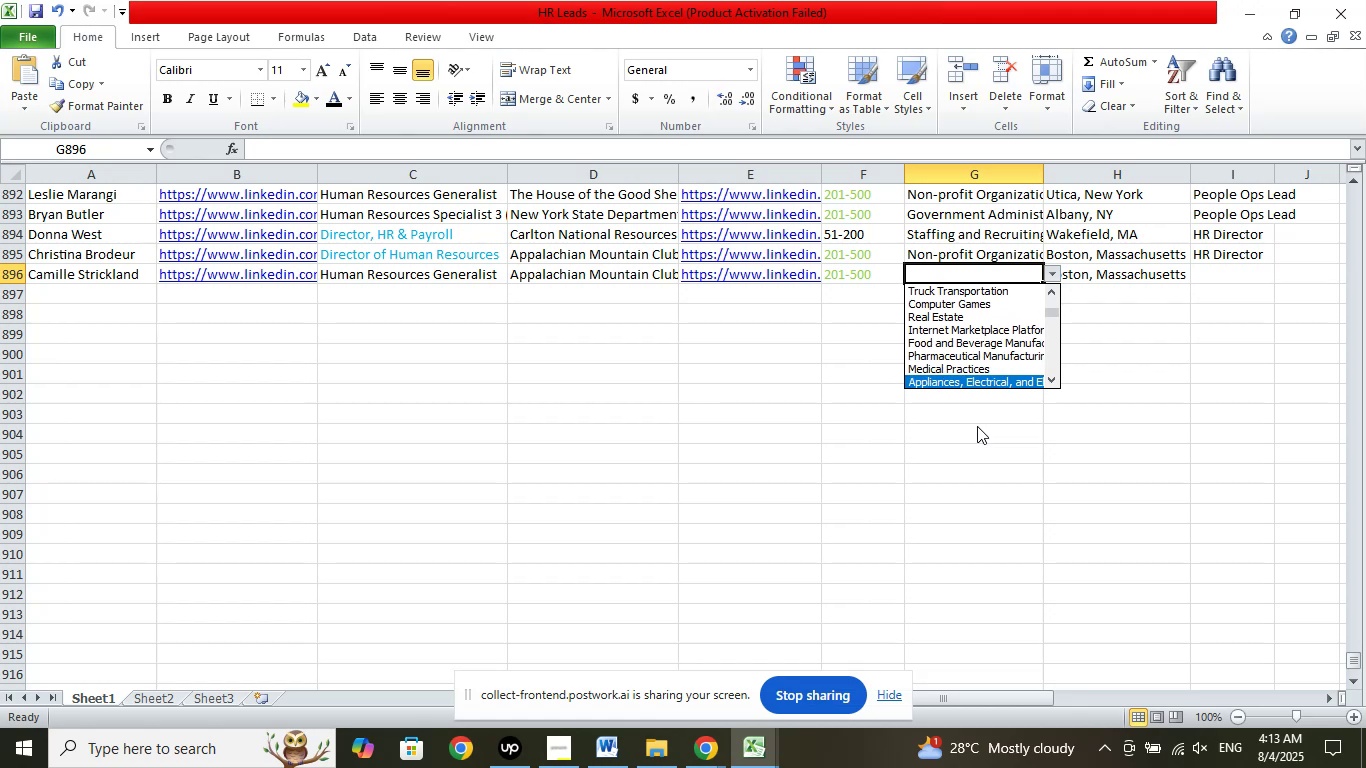 
key(ArrowDown)
 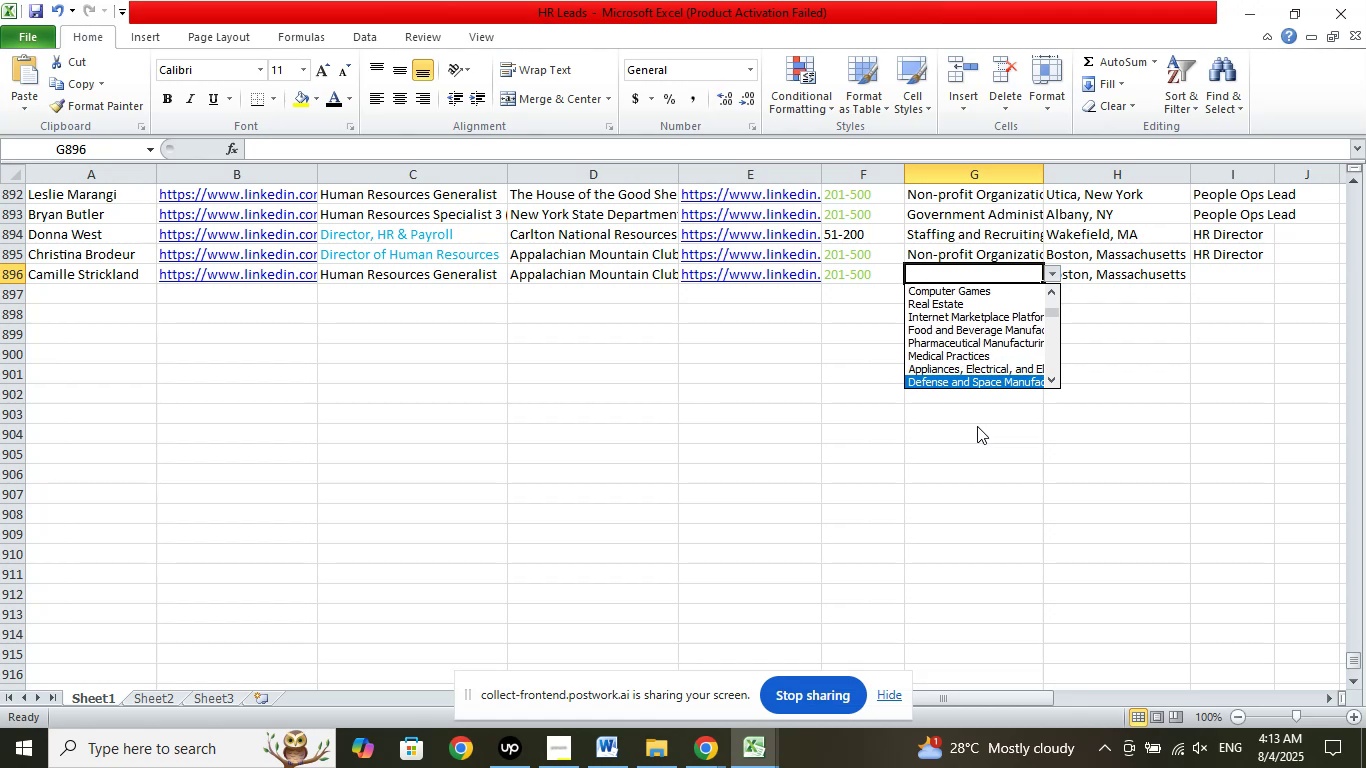 
key(ArrowDown)
 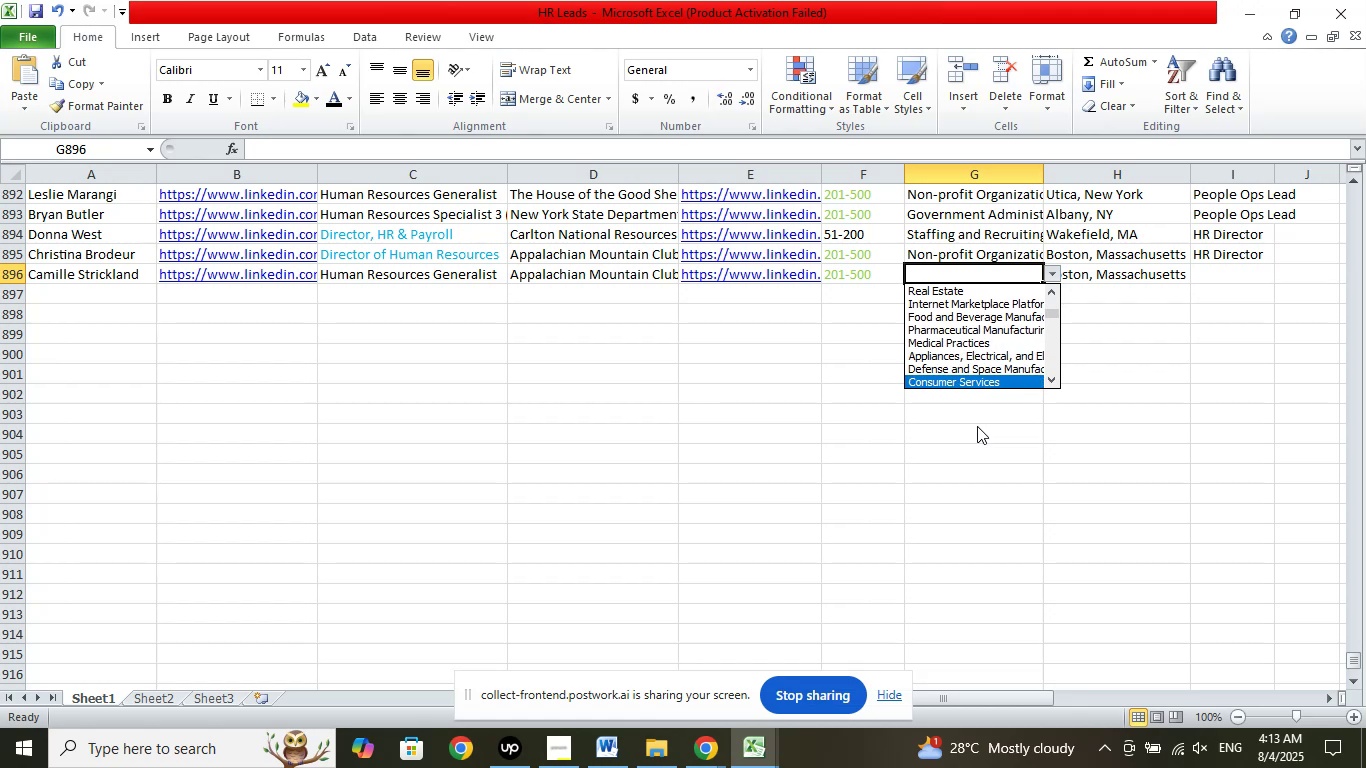 
key(ArrowDown)
 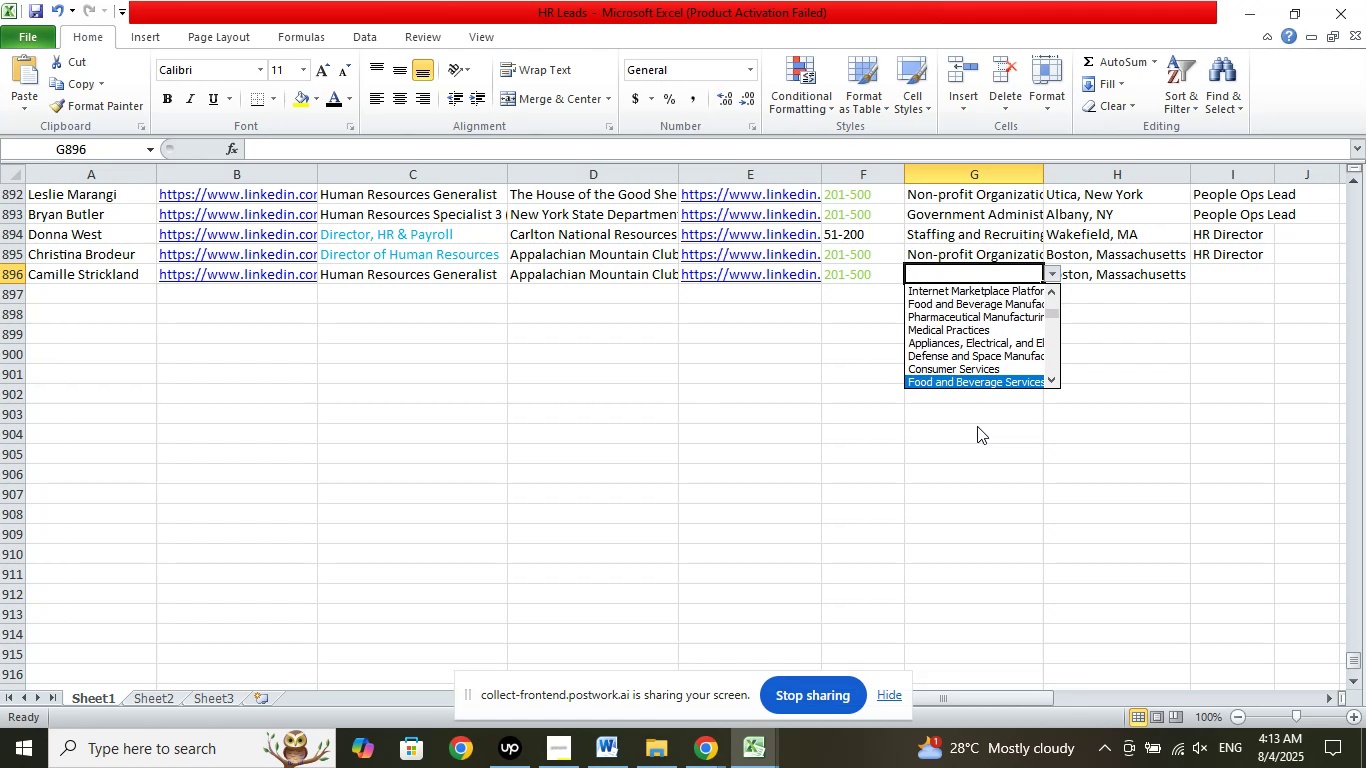 
key(ArrowDown)
 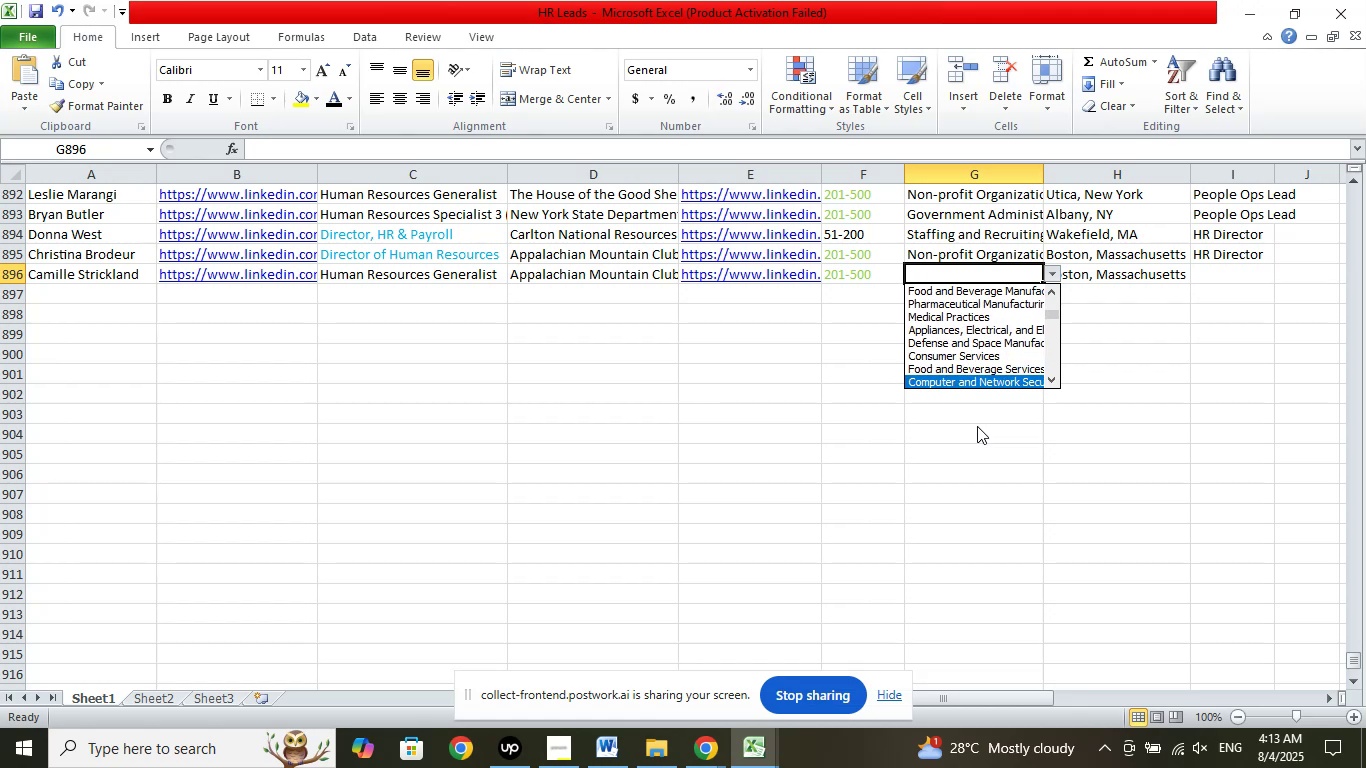 
key(ArrowDown)
 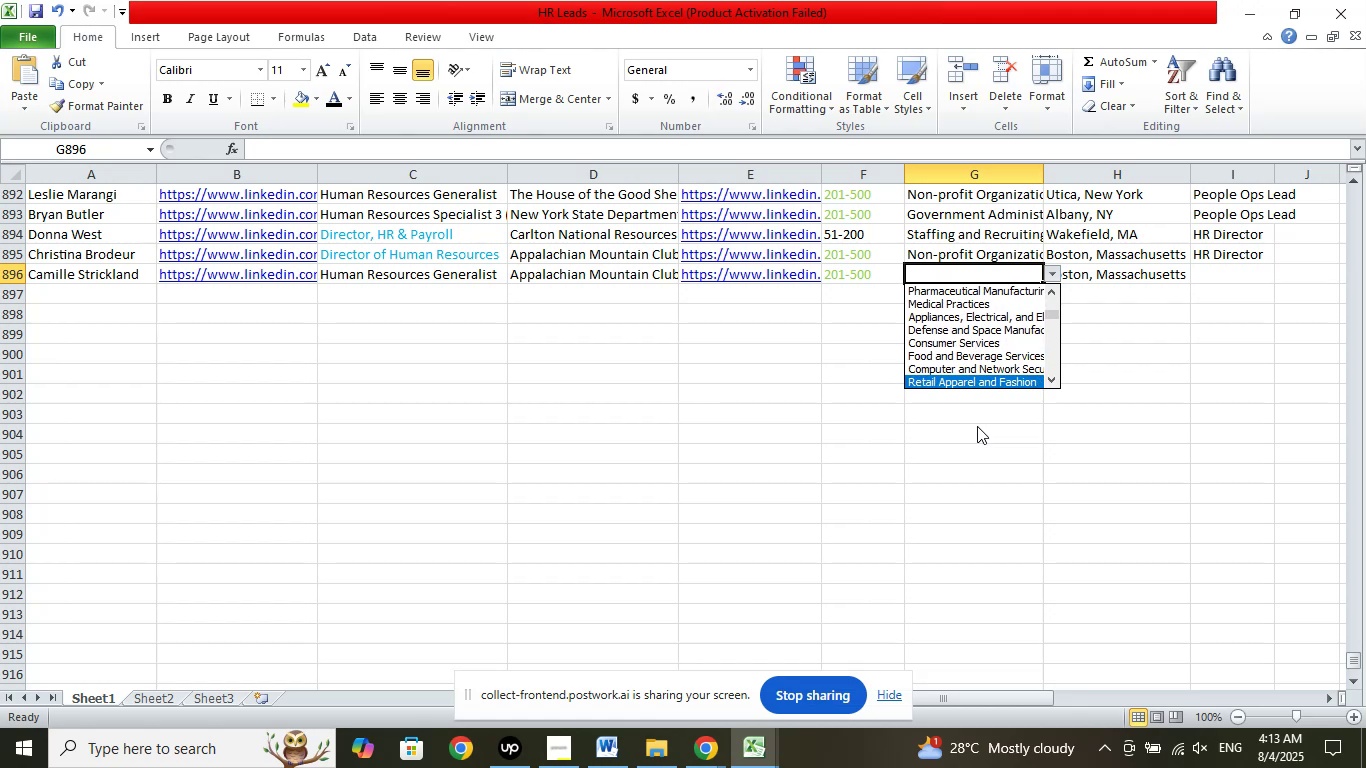 
key(ArrowDown)
 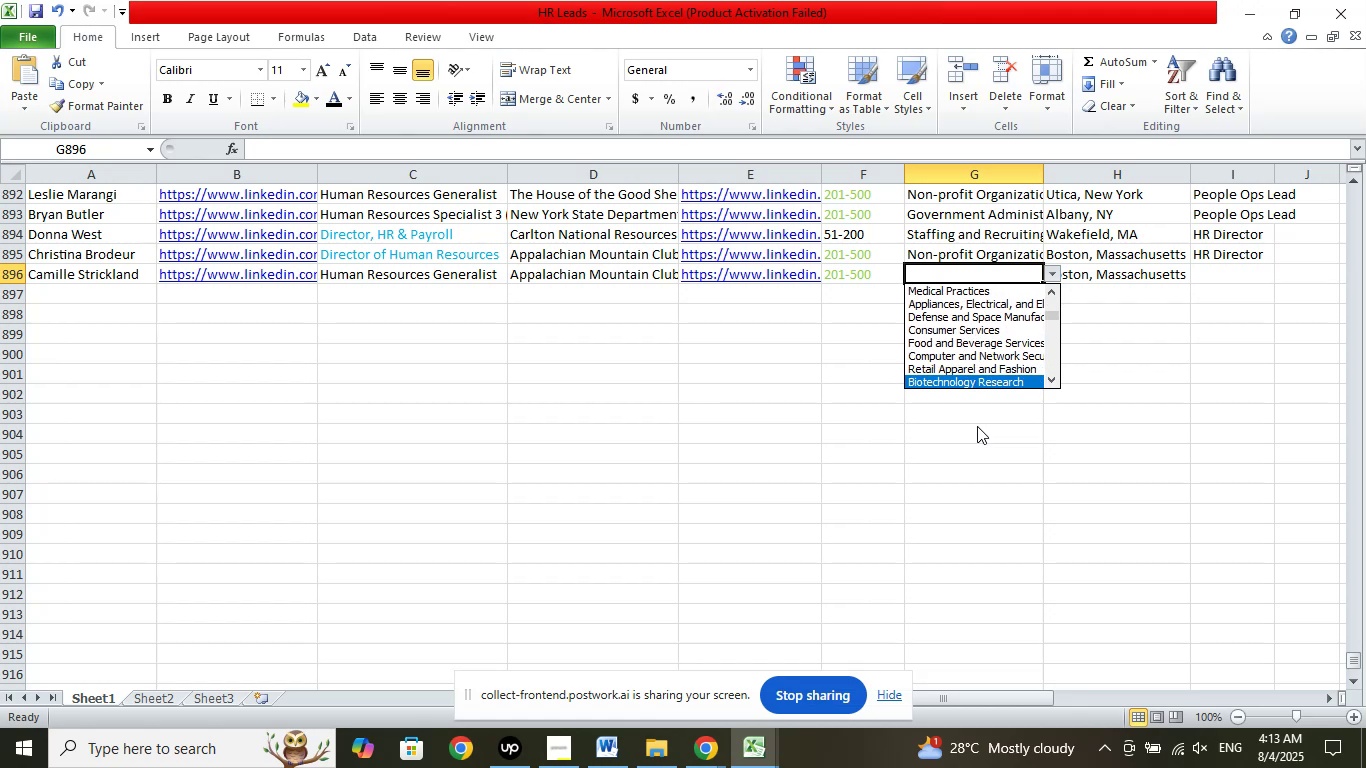 
key(ArrowDown)
 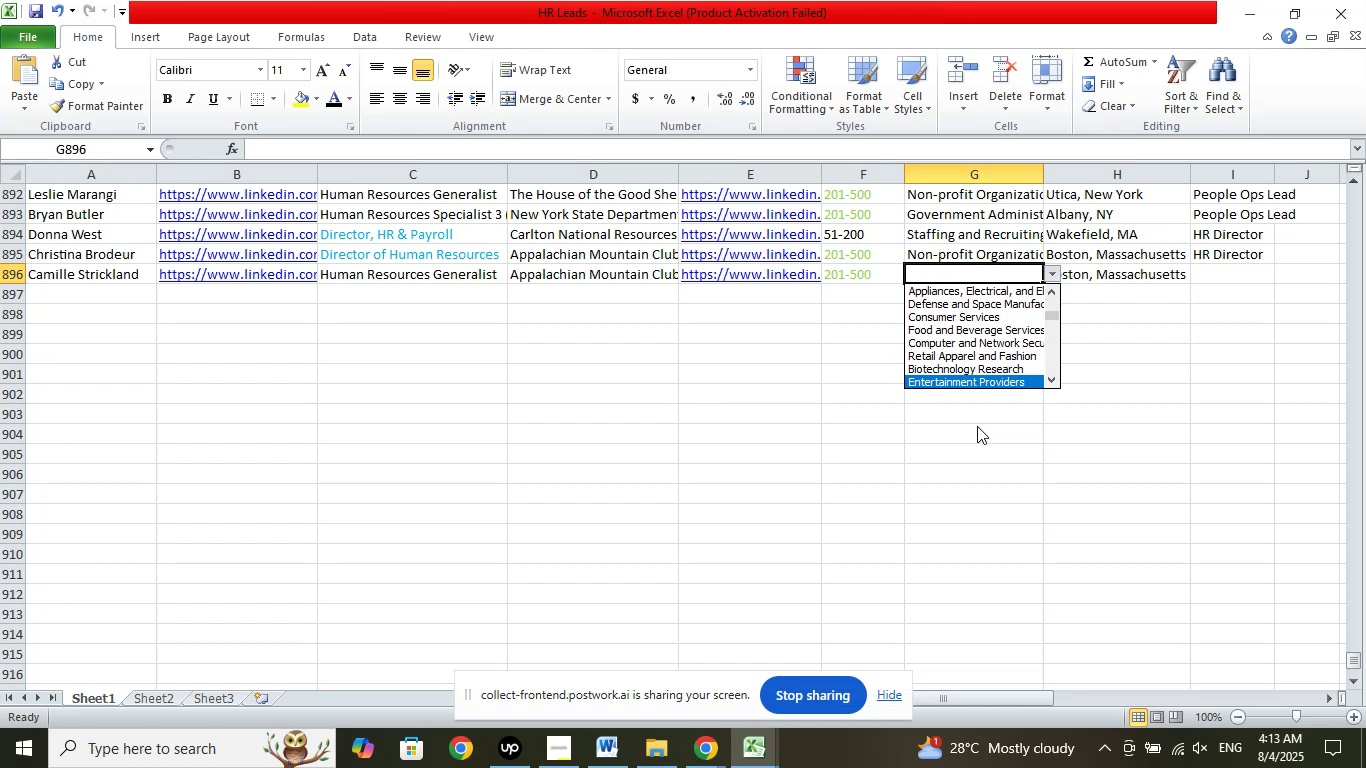 
key(ArrowDown)
 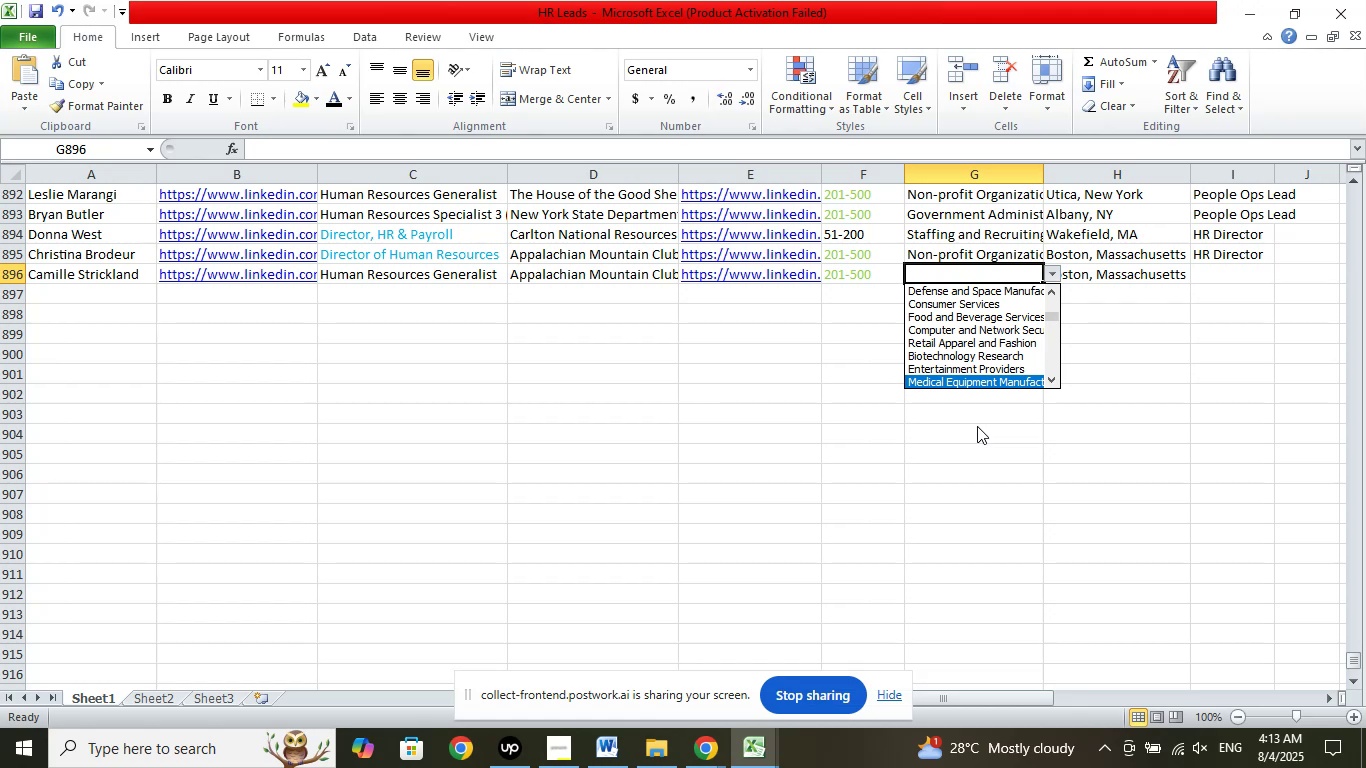 
key(ArrowDown)
 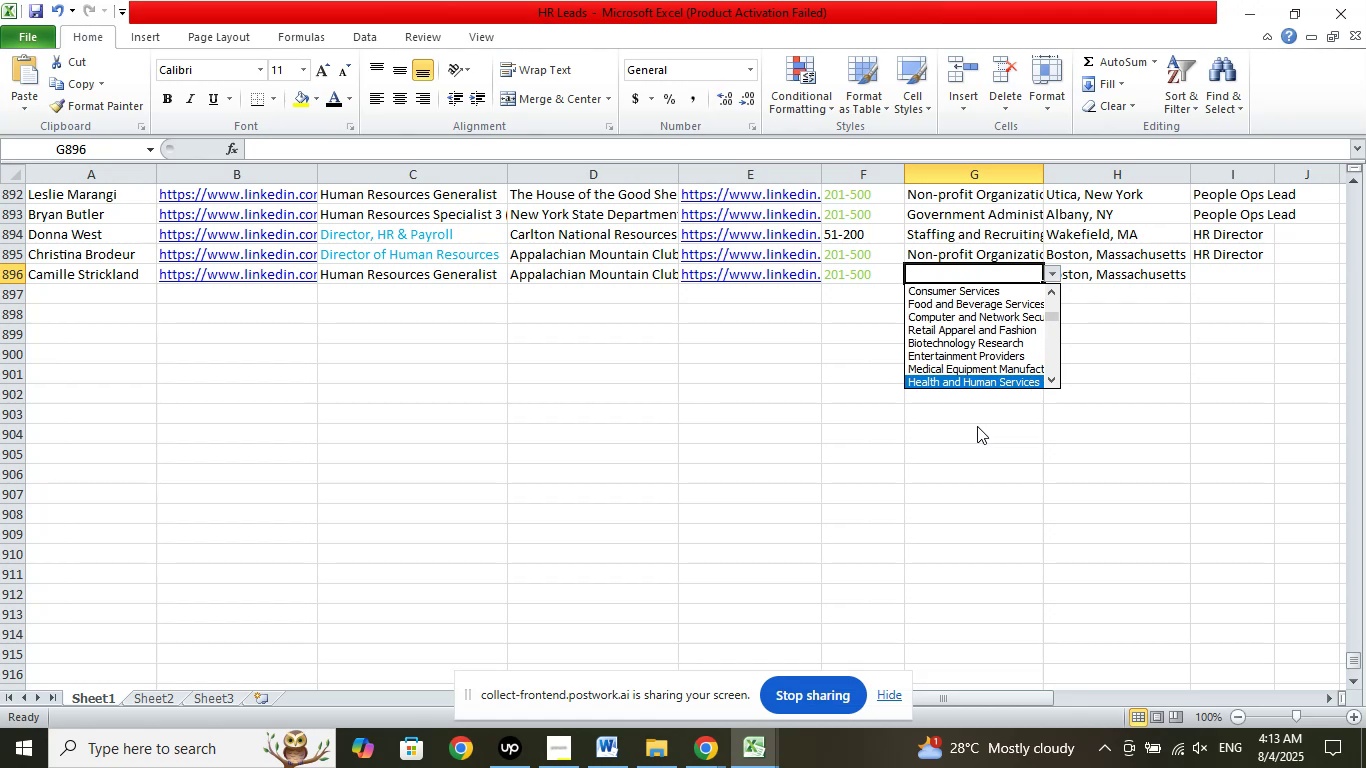 
key(ArrowDown)
 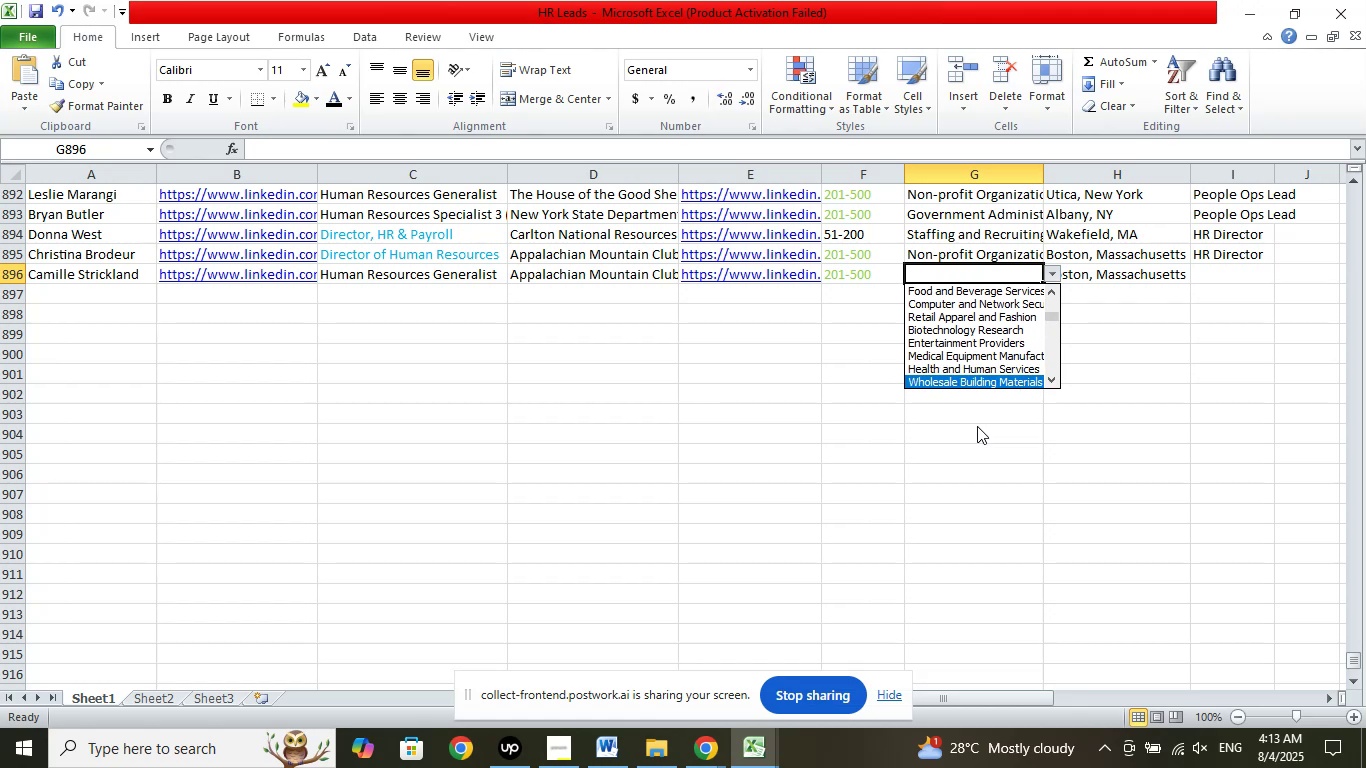 
key(ArrowDown)
 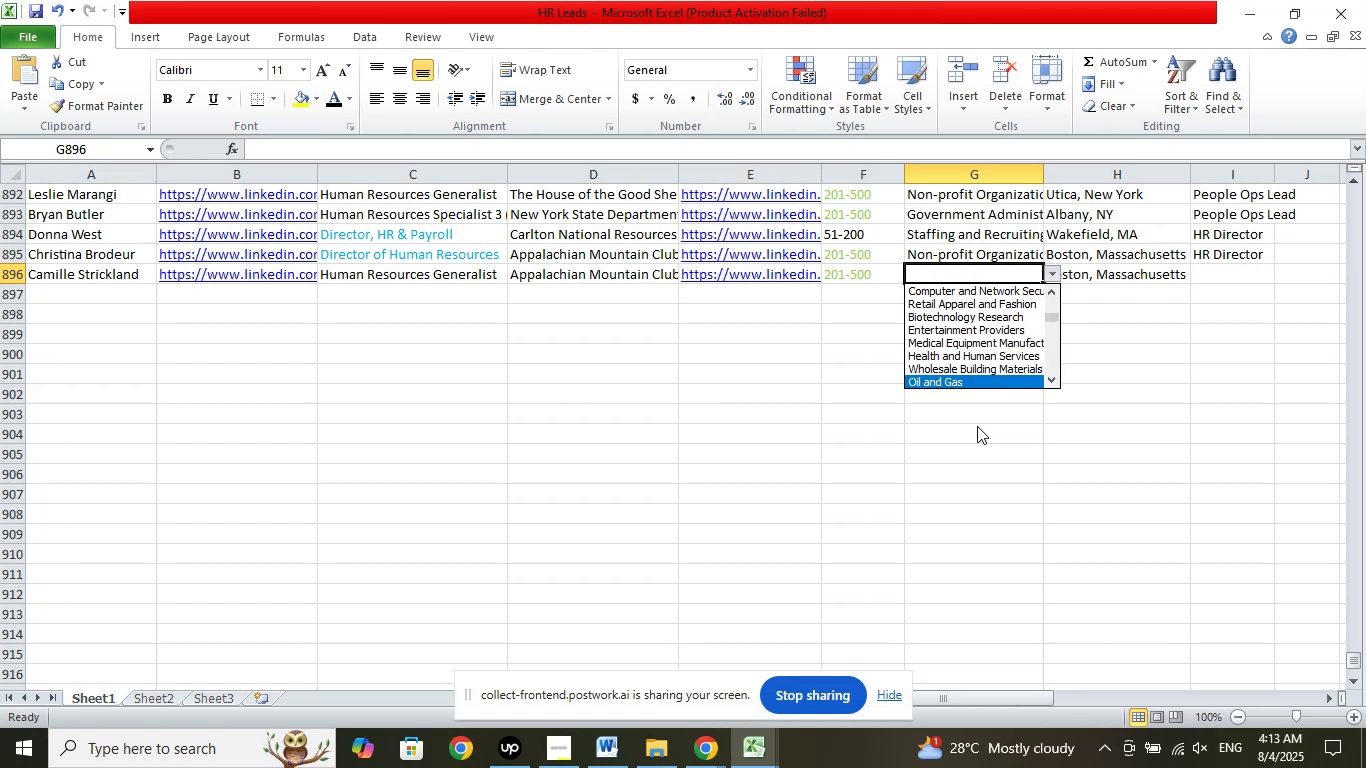 
key(ArrowDown)
 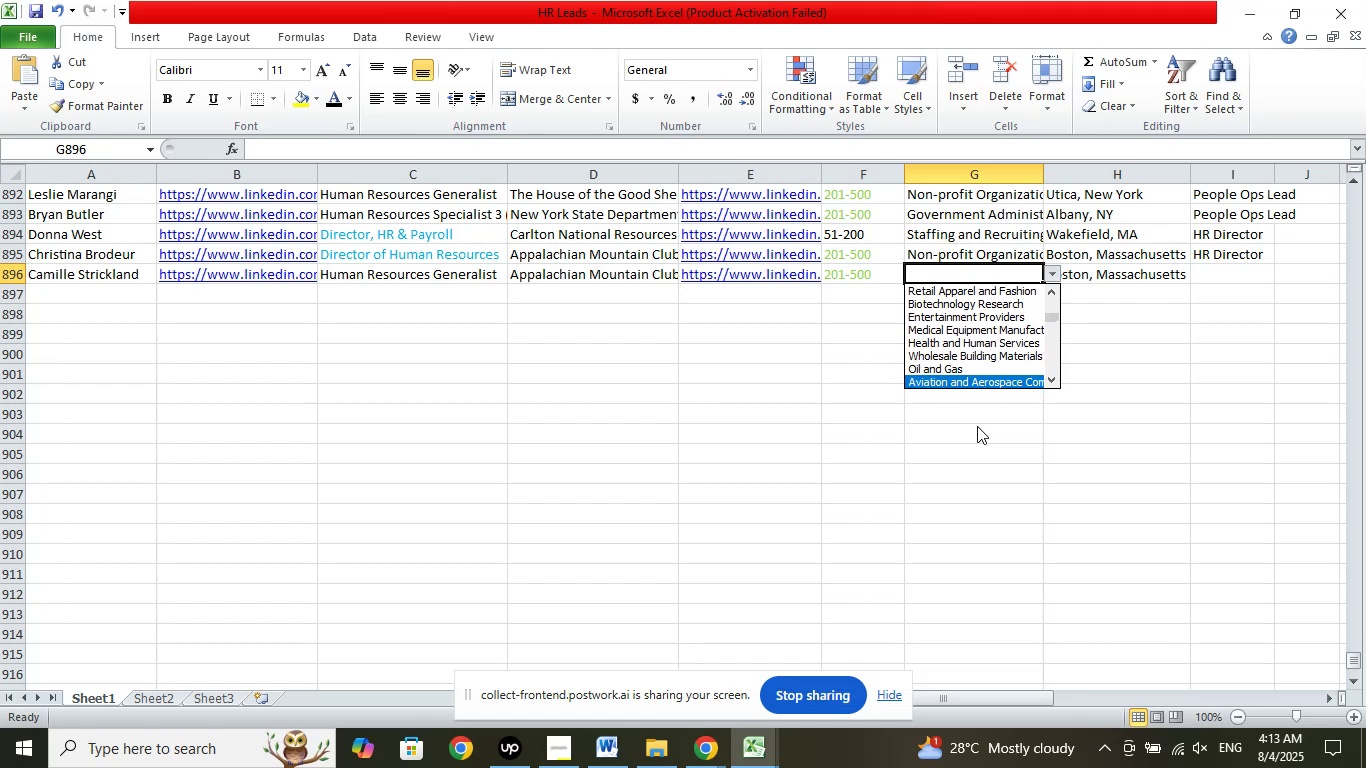 
key(ArrowDown)
 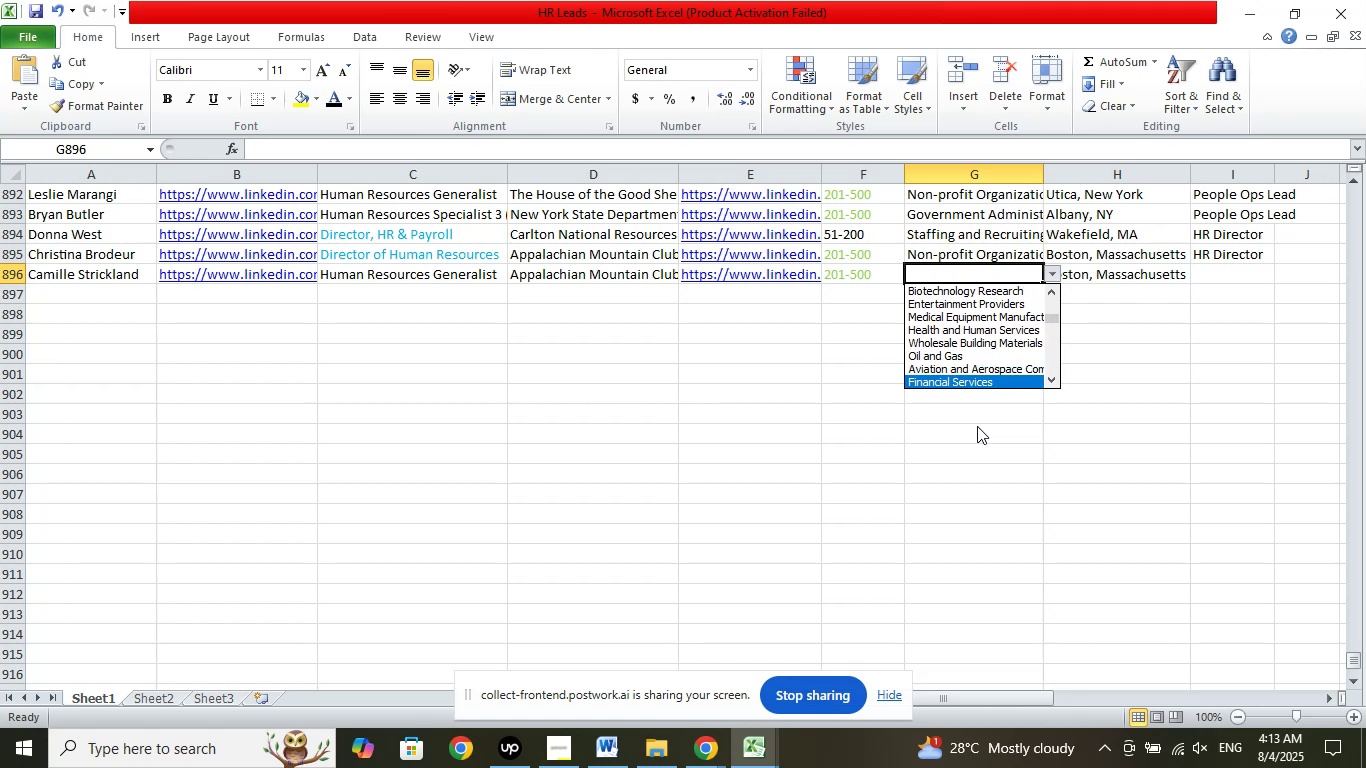 
key(ArrowDown)
 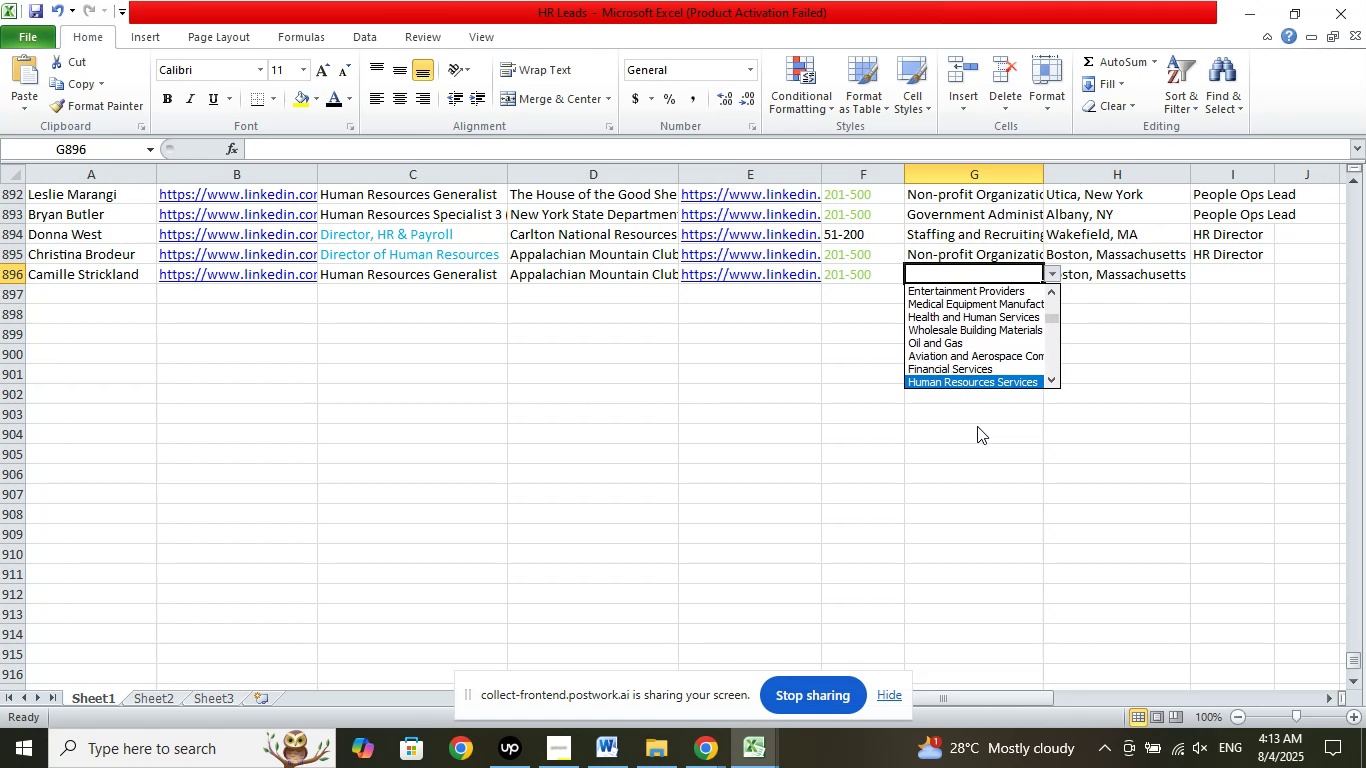 
key(ArrowDown)
 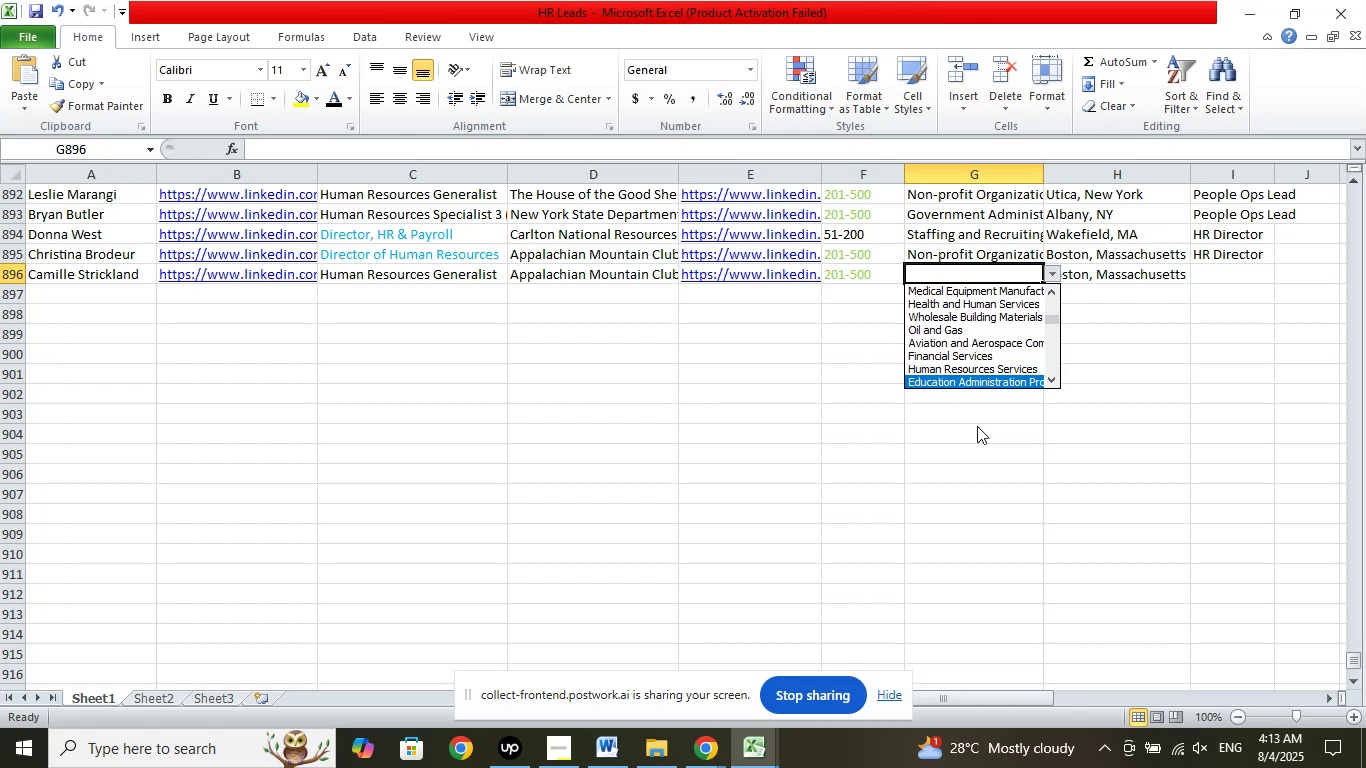 
key(ArrowDown)
 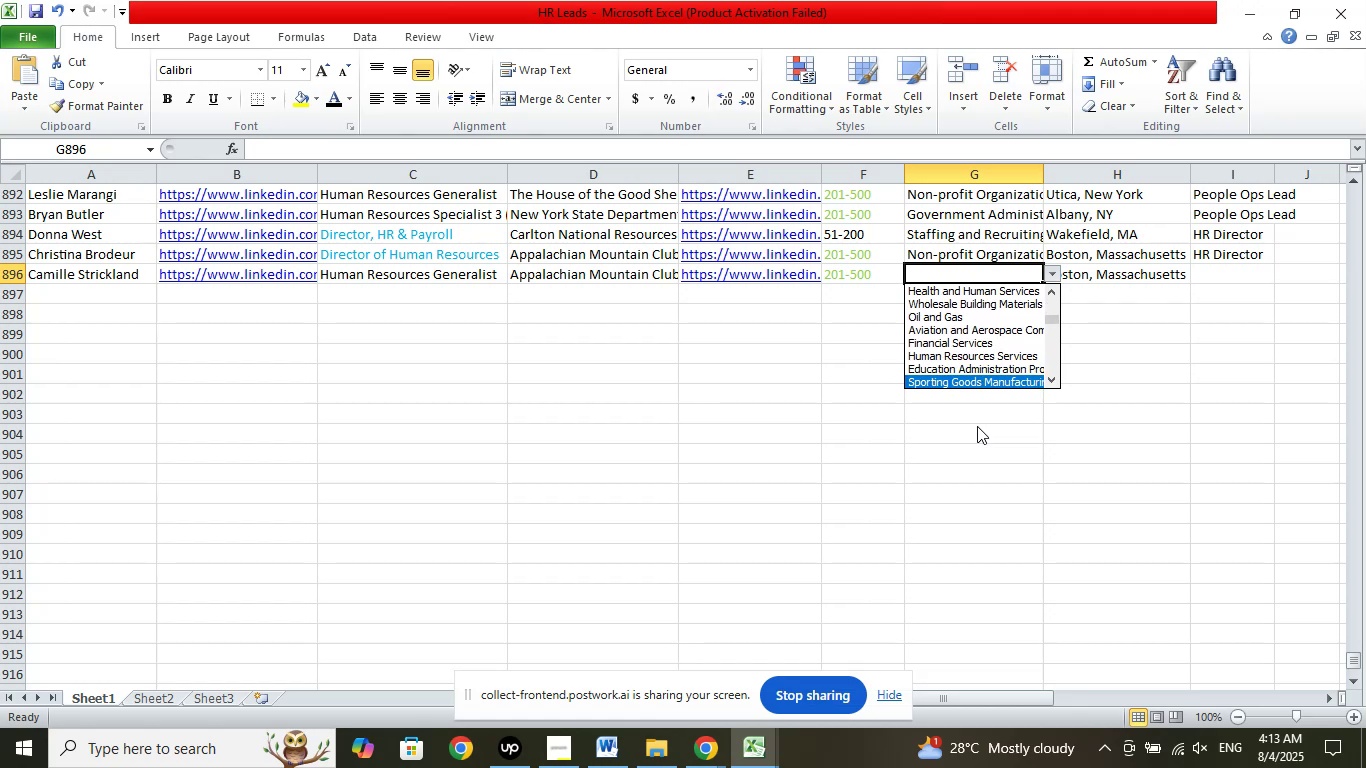 
key(ArrowDown)
 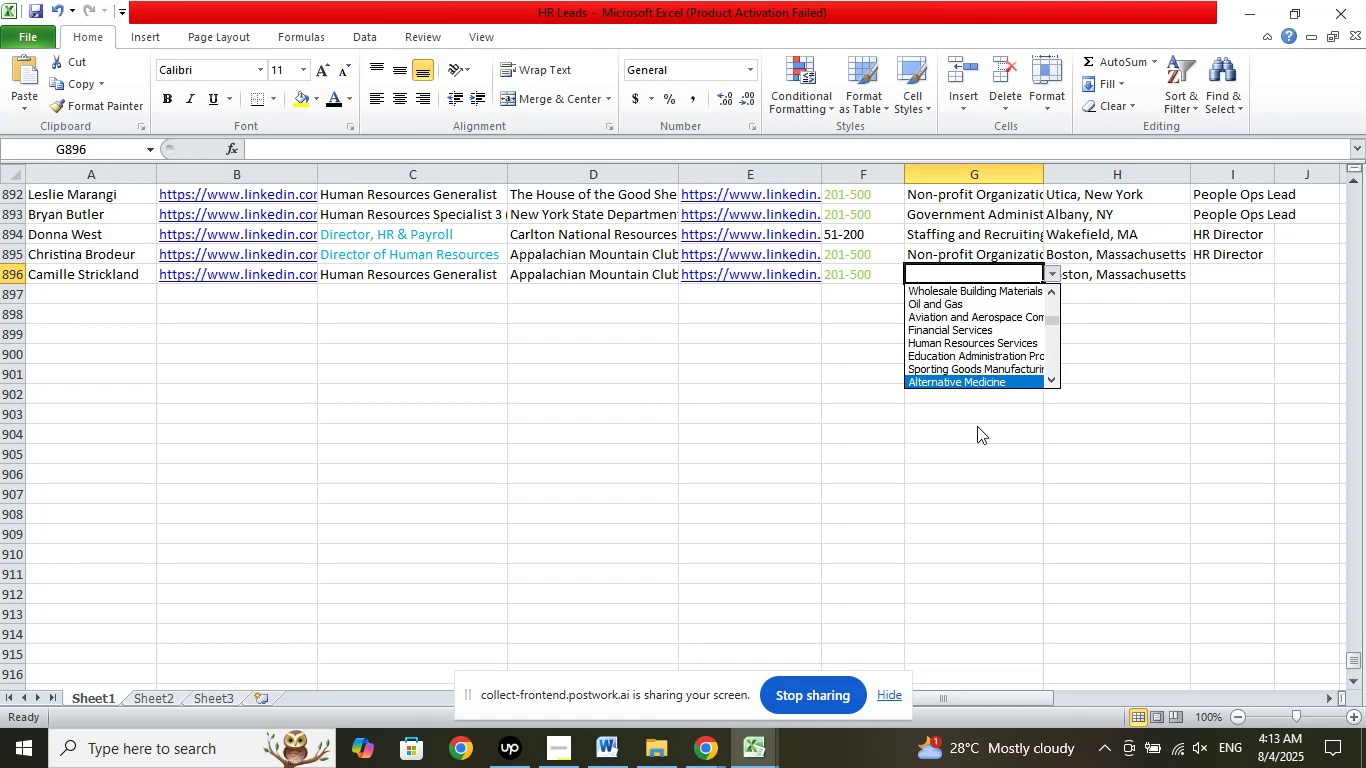 
key(ArrowDown)
 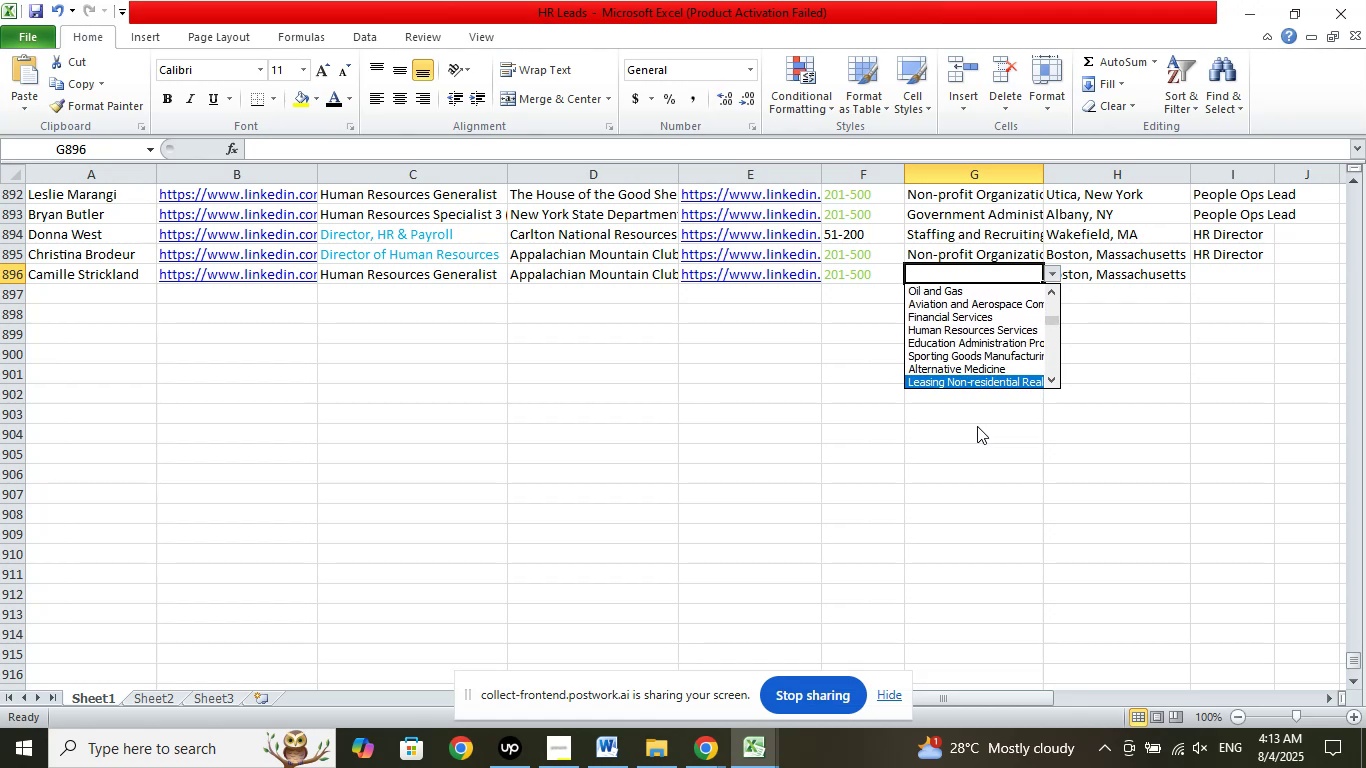 
key(ArrowDown)
 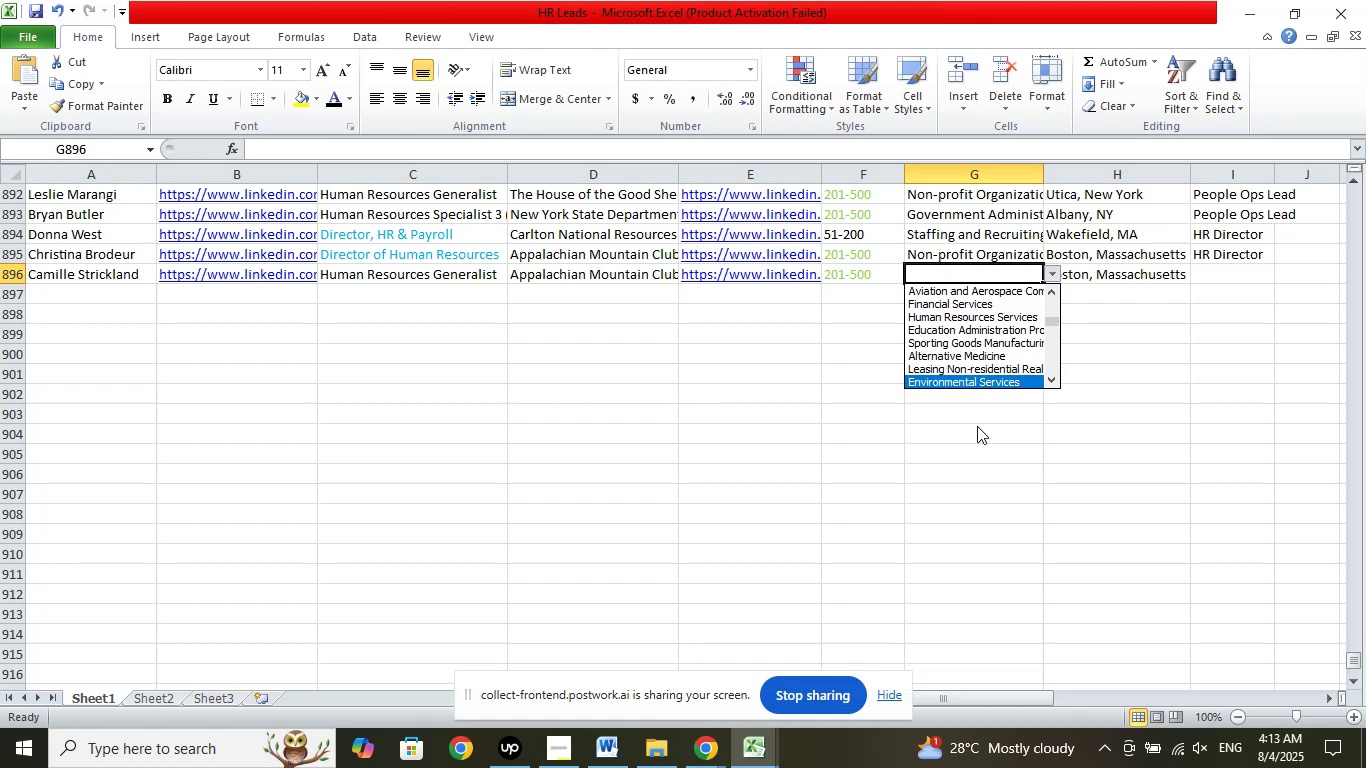 
key(ArrowDown)
 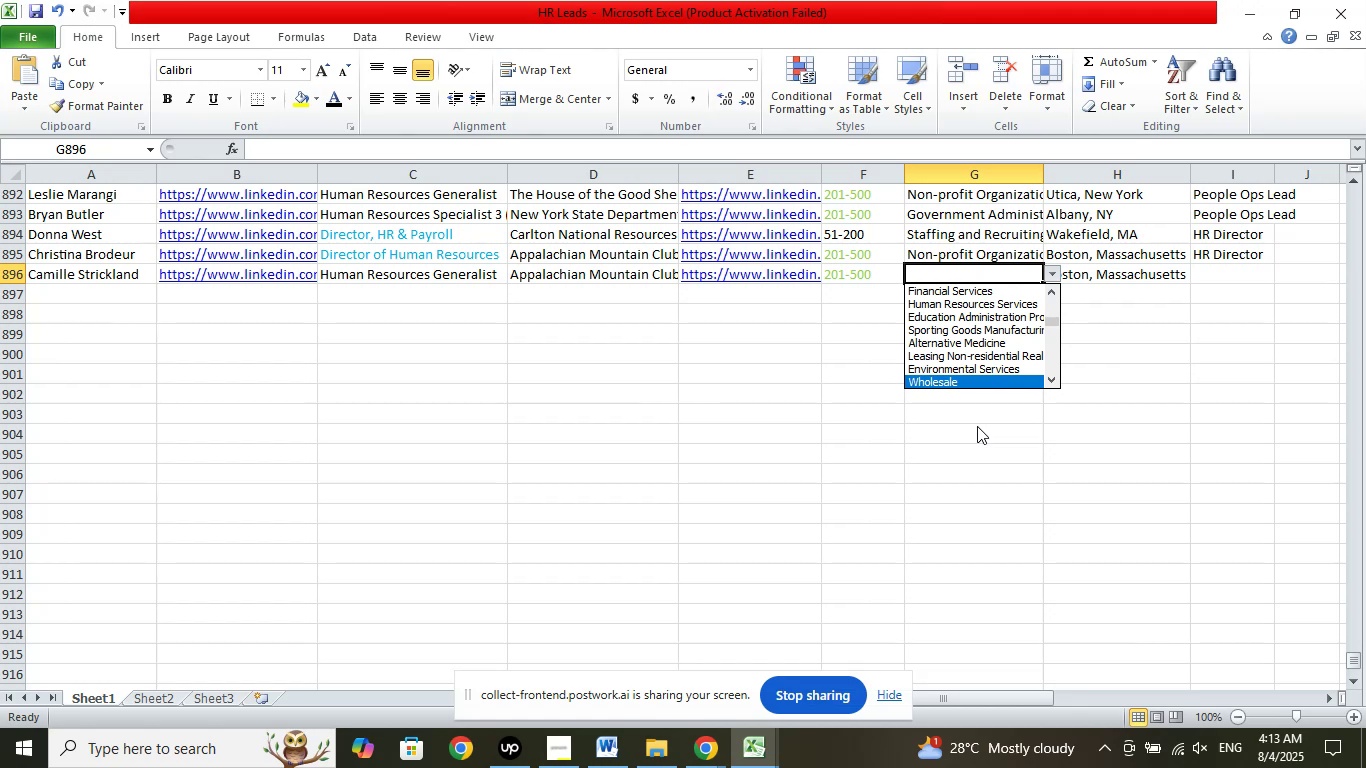 
key(ArrowDown)
 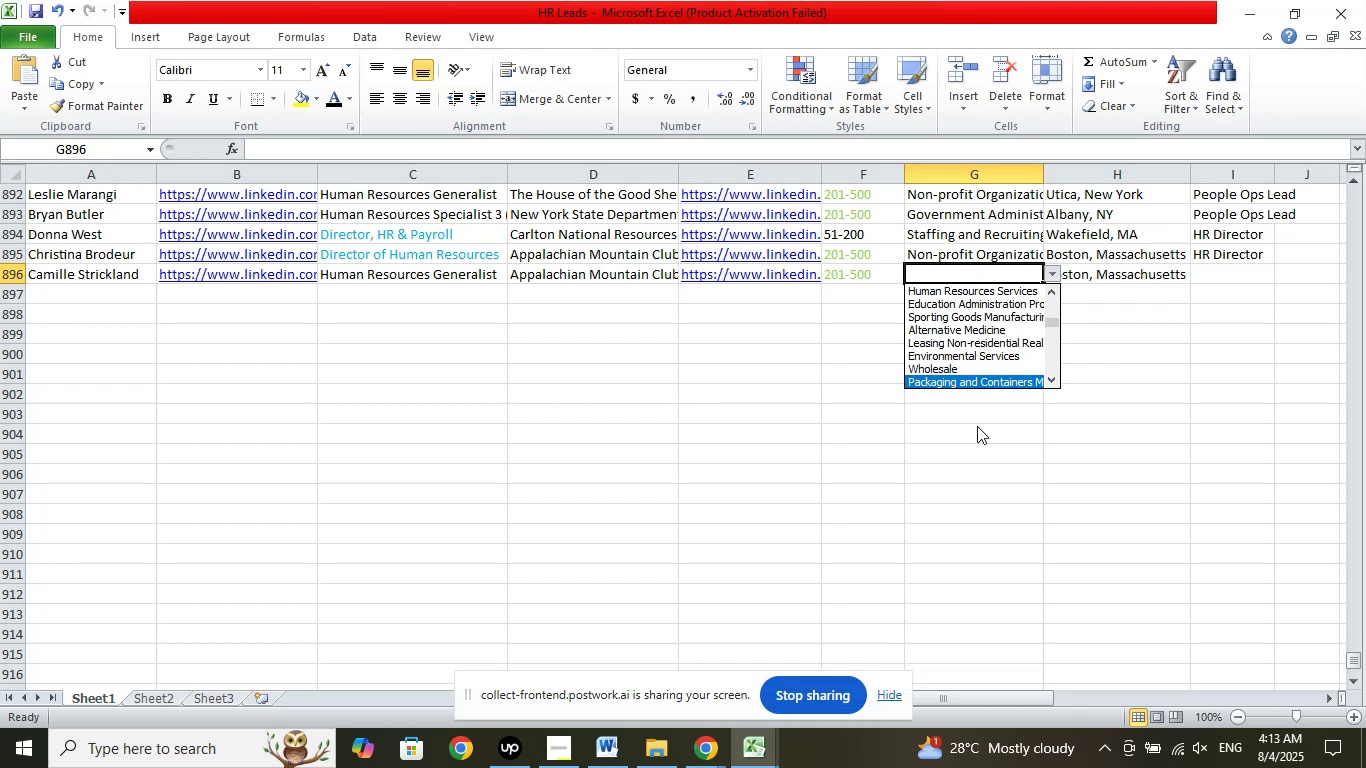 
key(ArrowDown)
 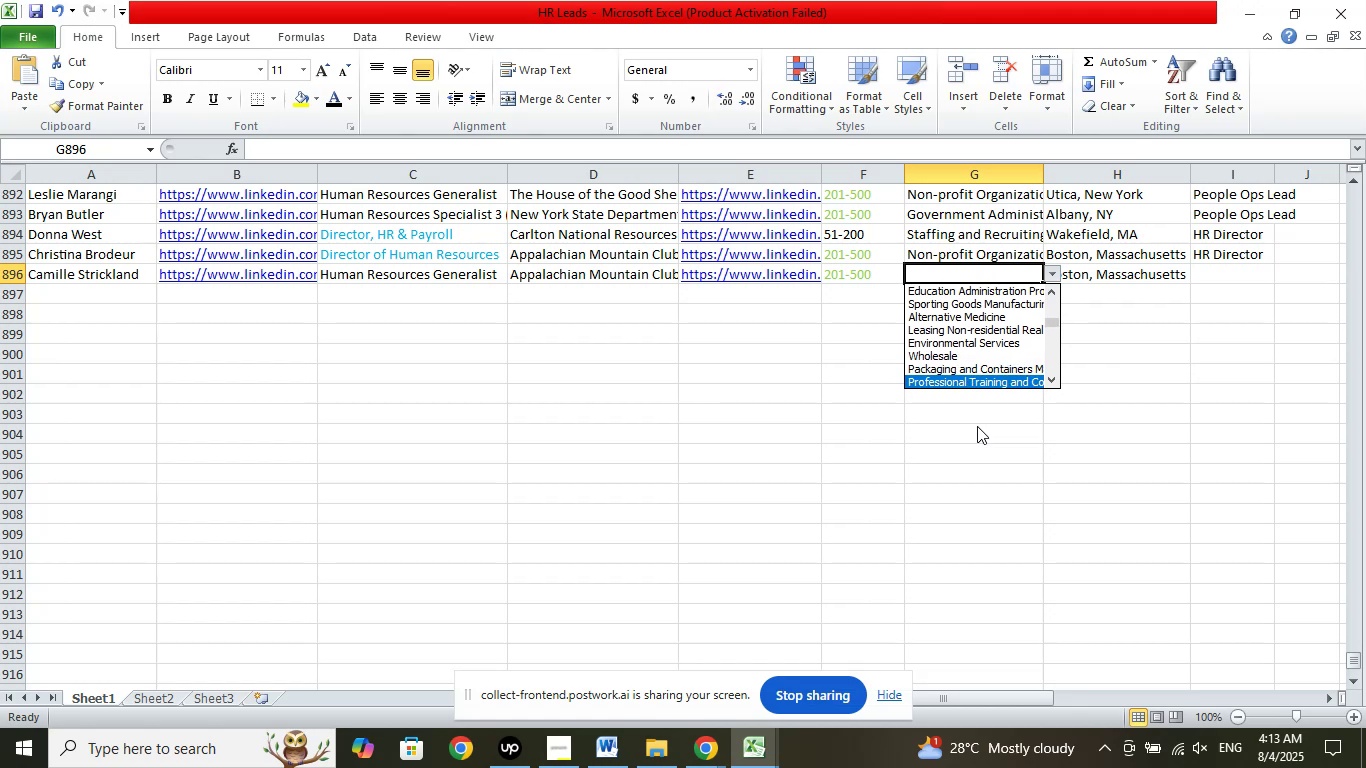 
key(ArrowDown)
 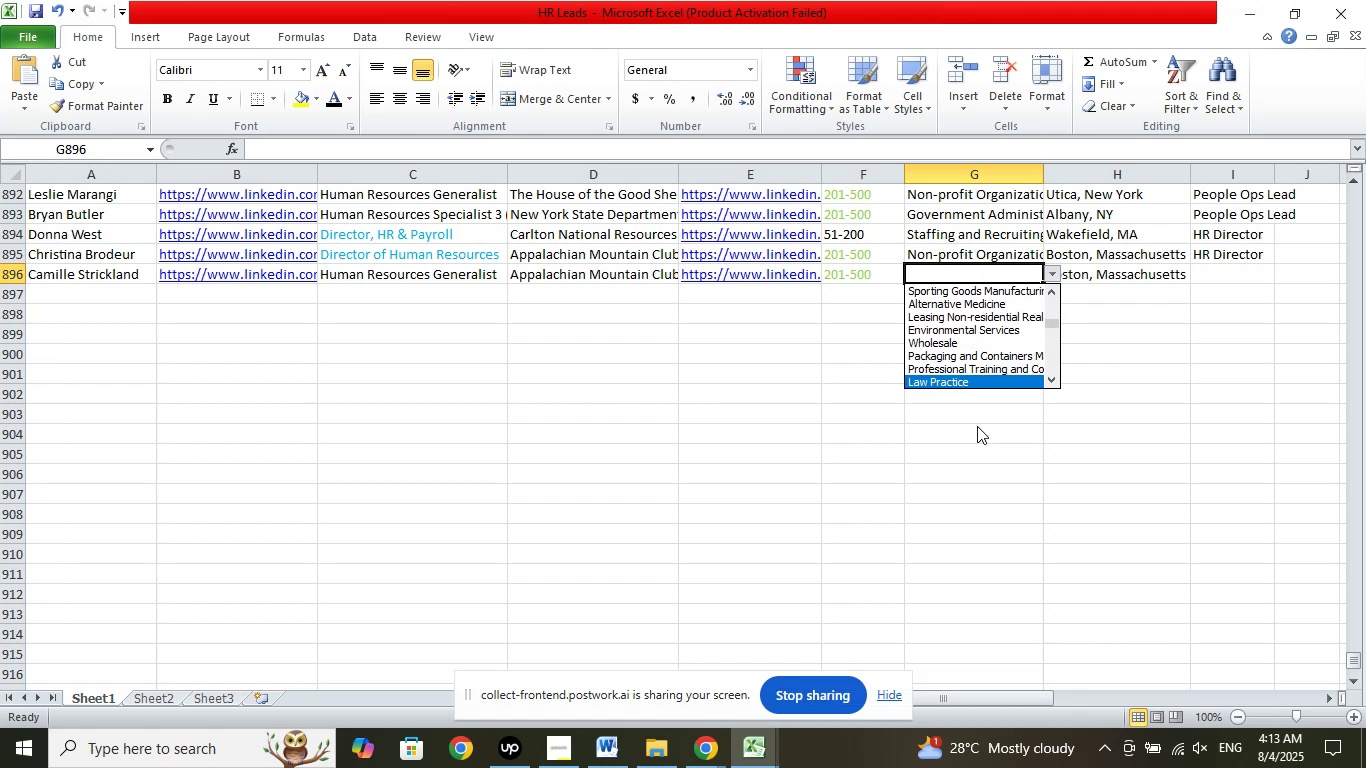 
key(ArrowDown)
 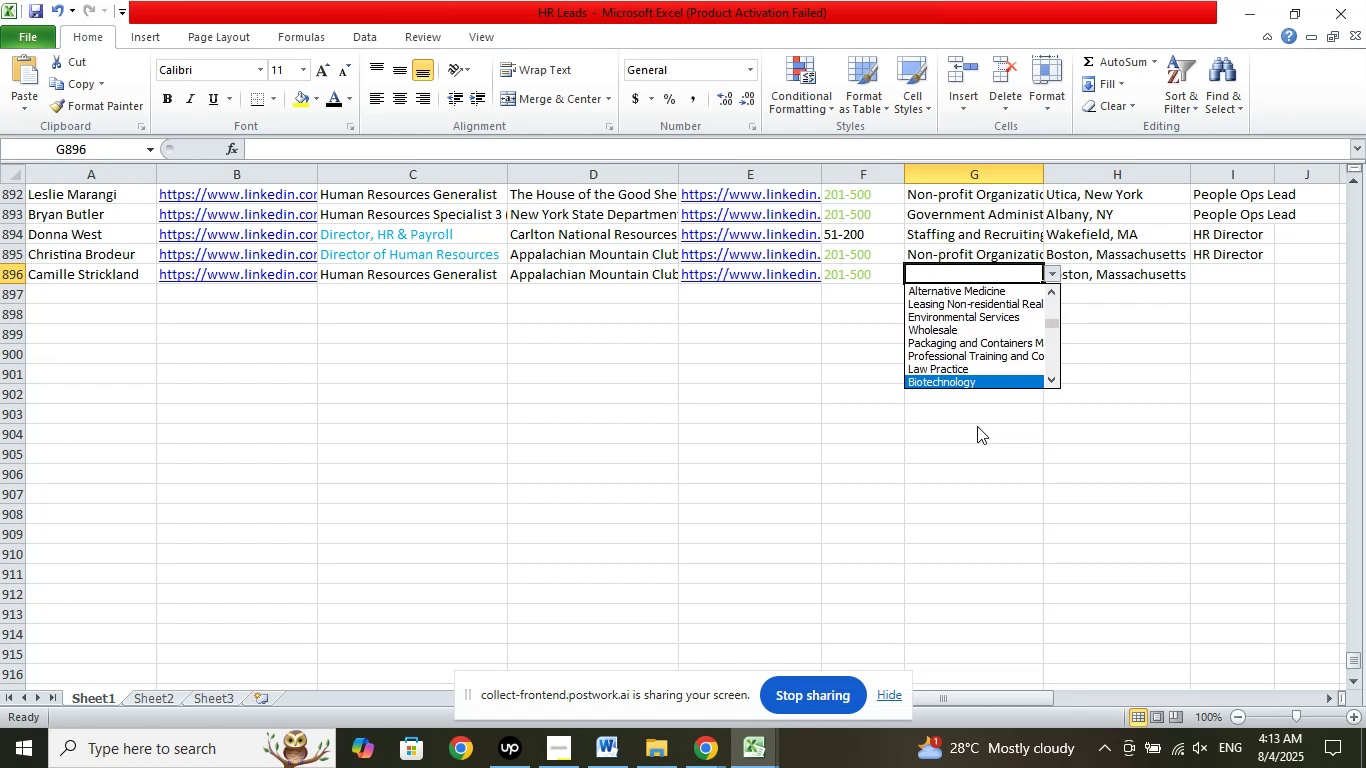 
key(ArrowDown)
 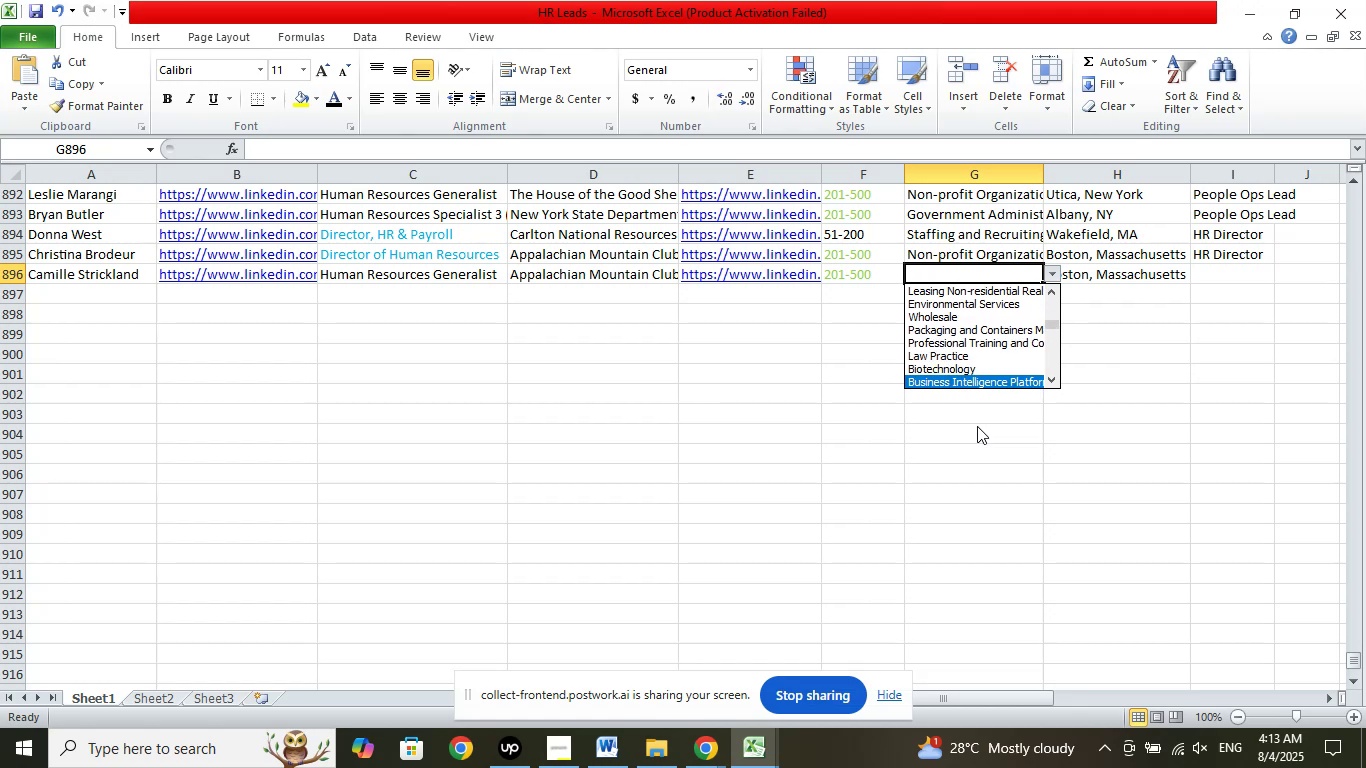 
key(ArrowDown)
 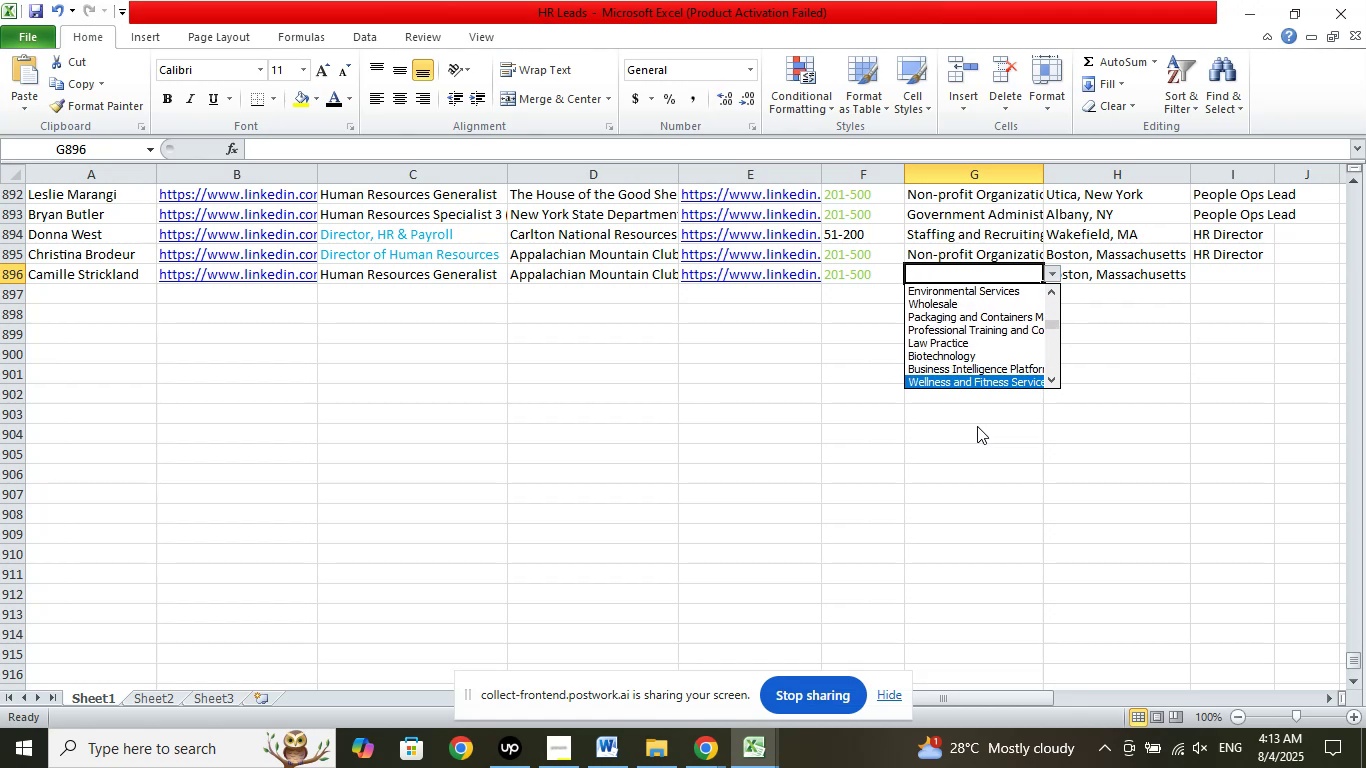 
key(ArrowDown)
 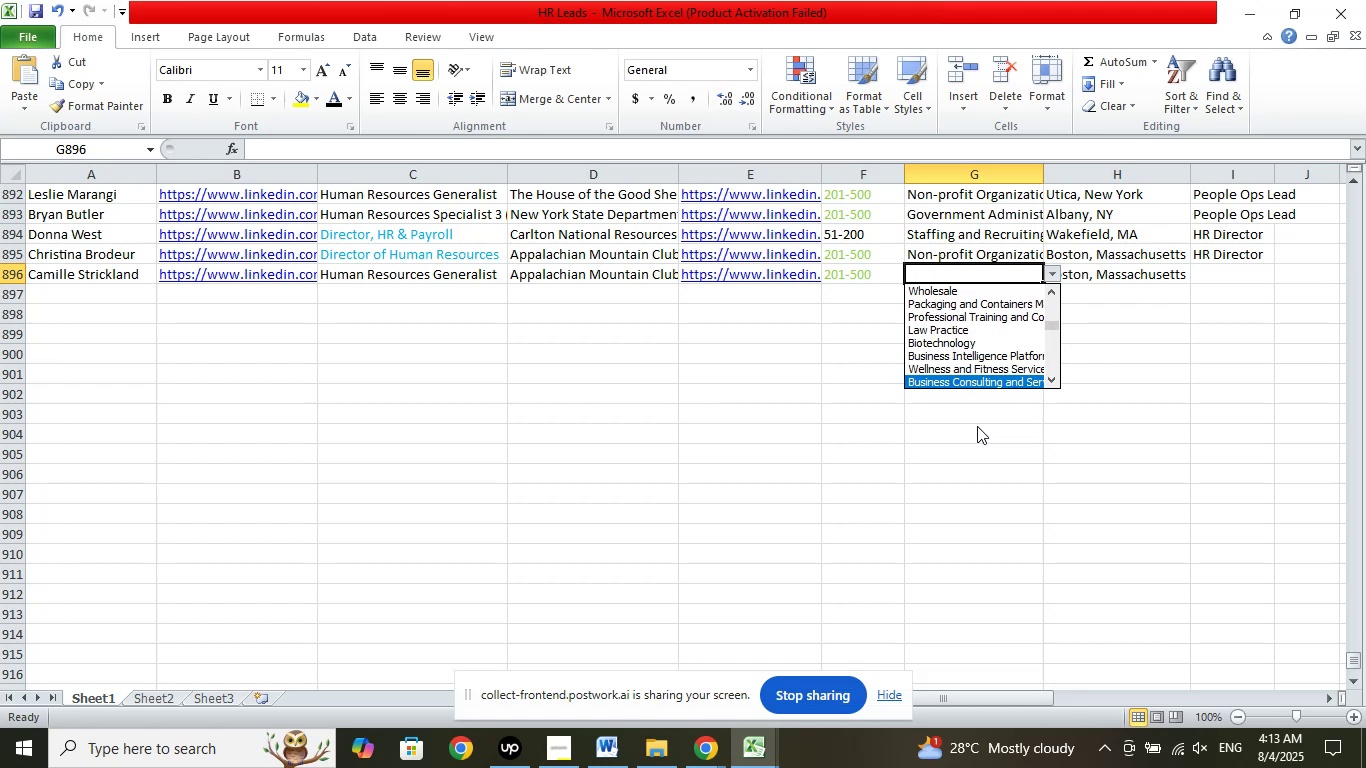 
key(ArrowDown)
 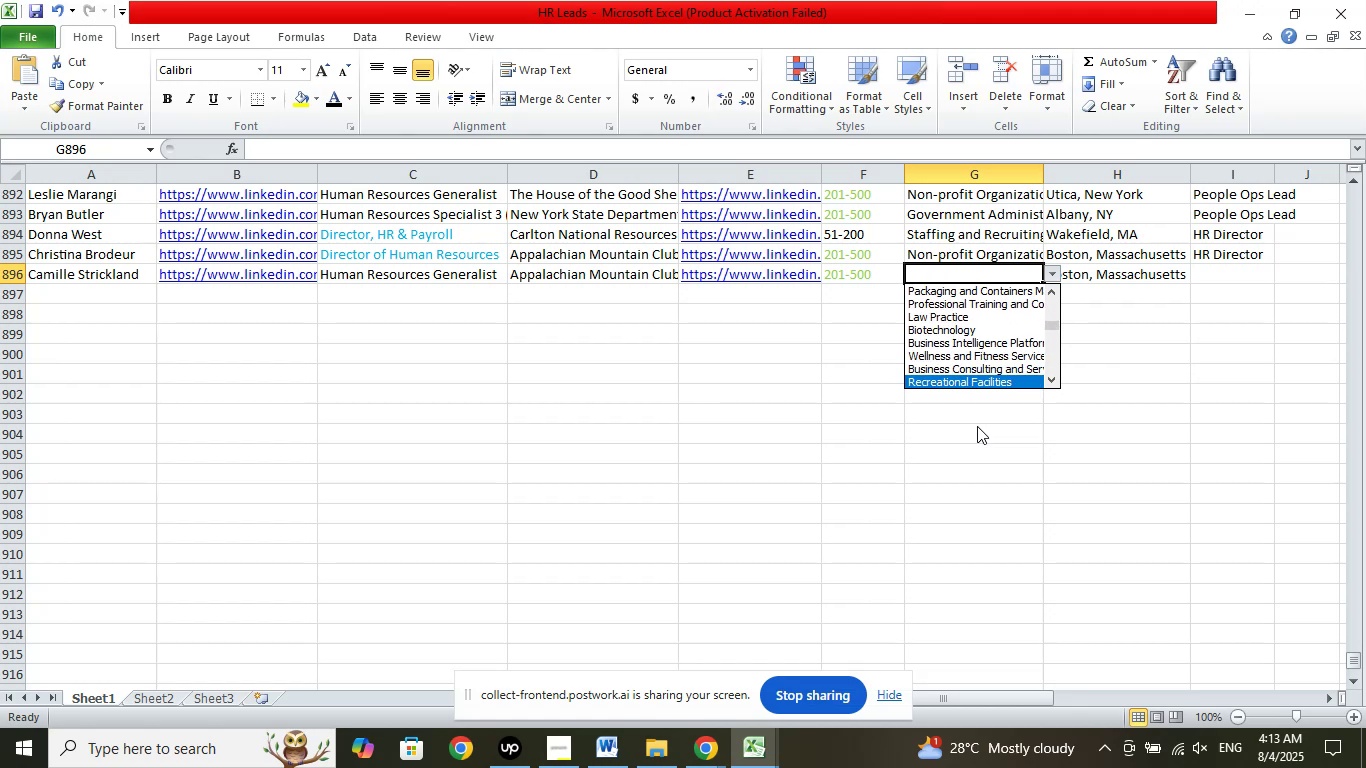 
key(ArrowDown)
 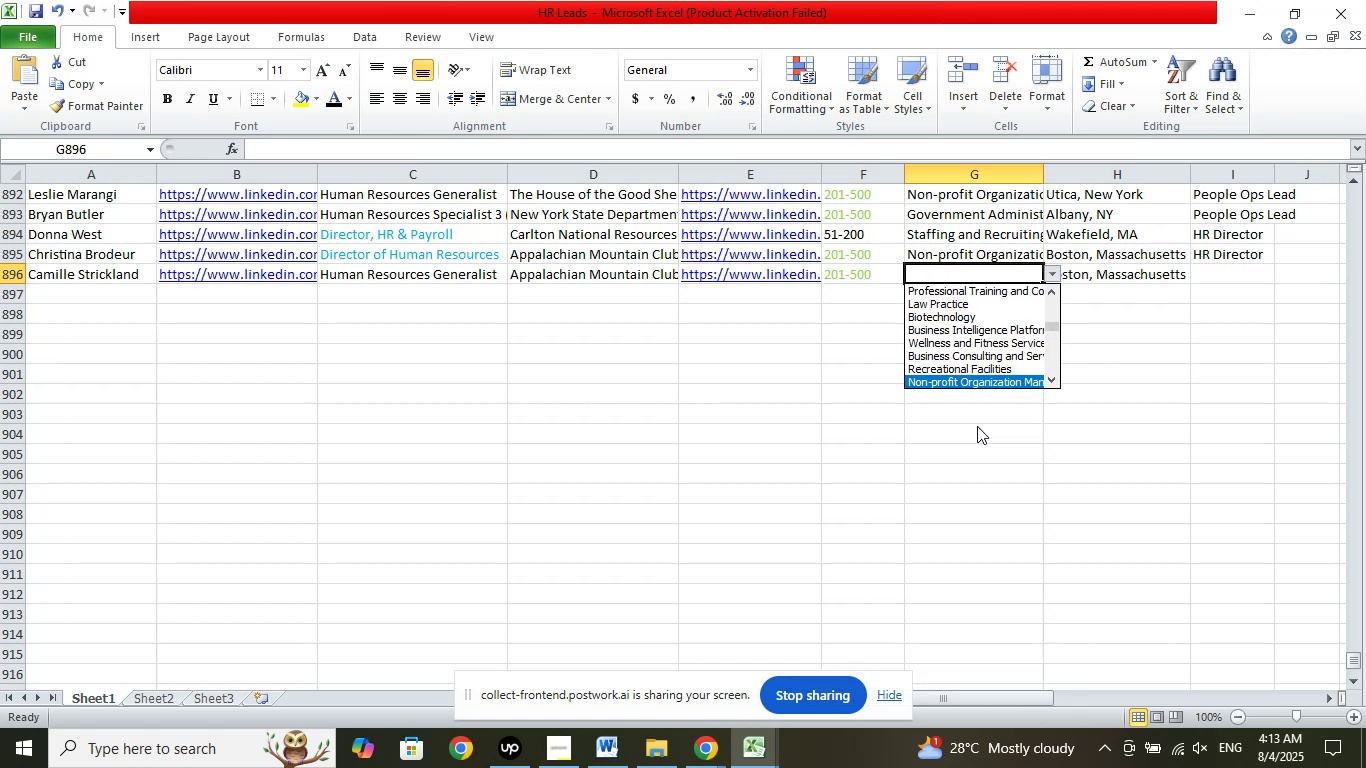 
key(ArrowDown)
 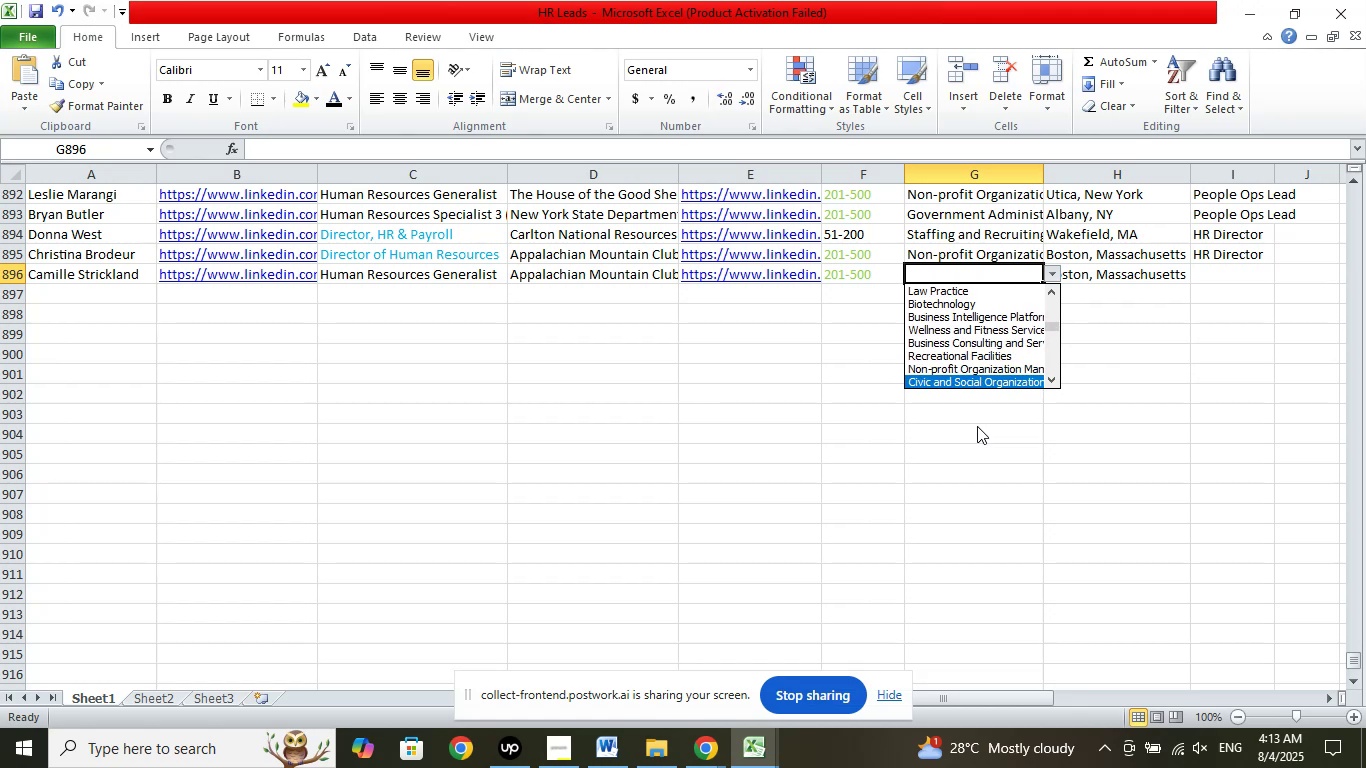 
key(ArrowUp)
 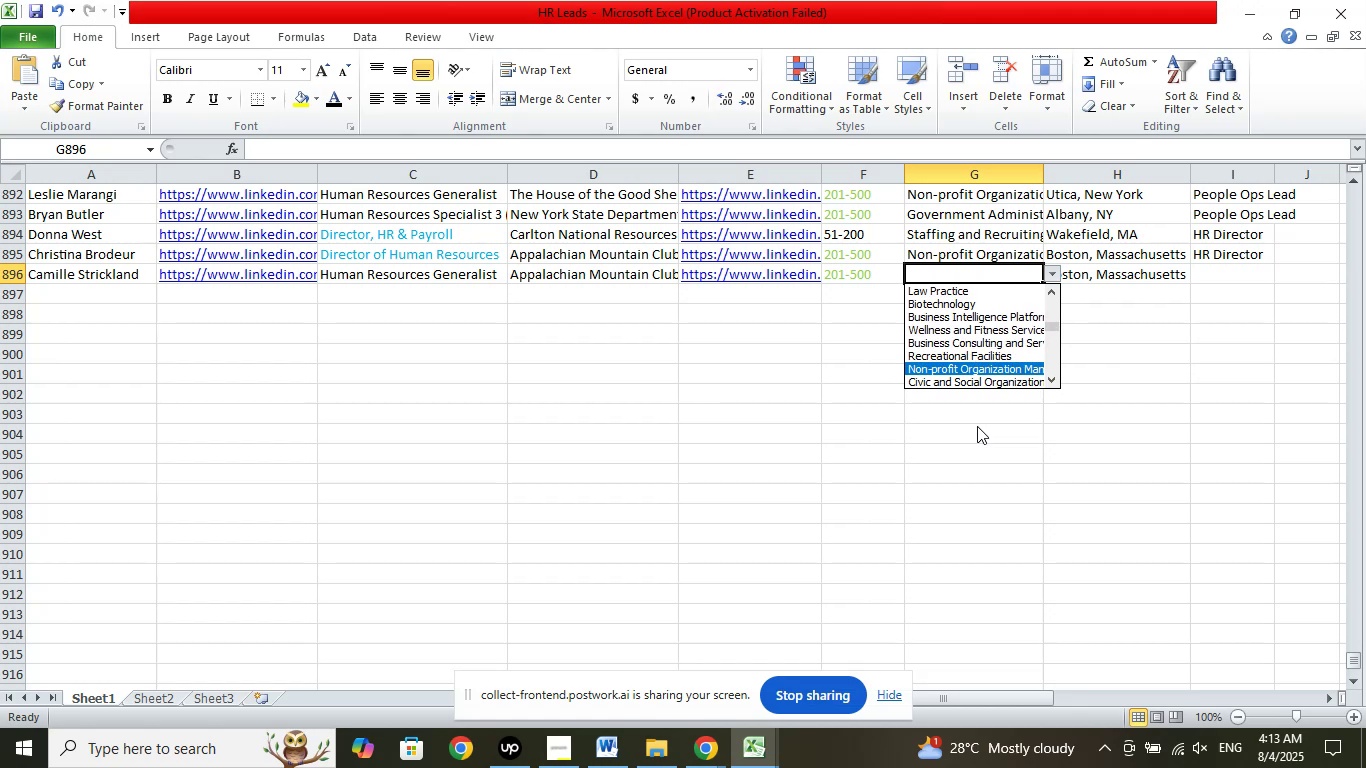 
key(Enter)
 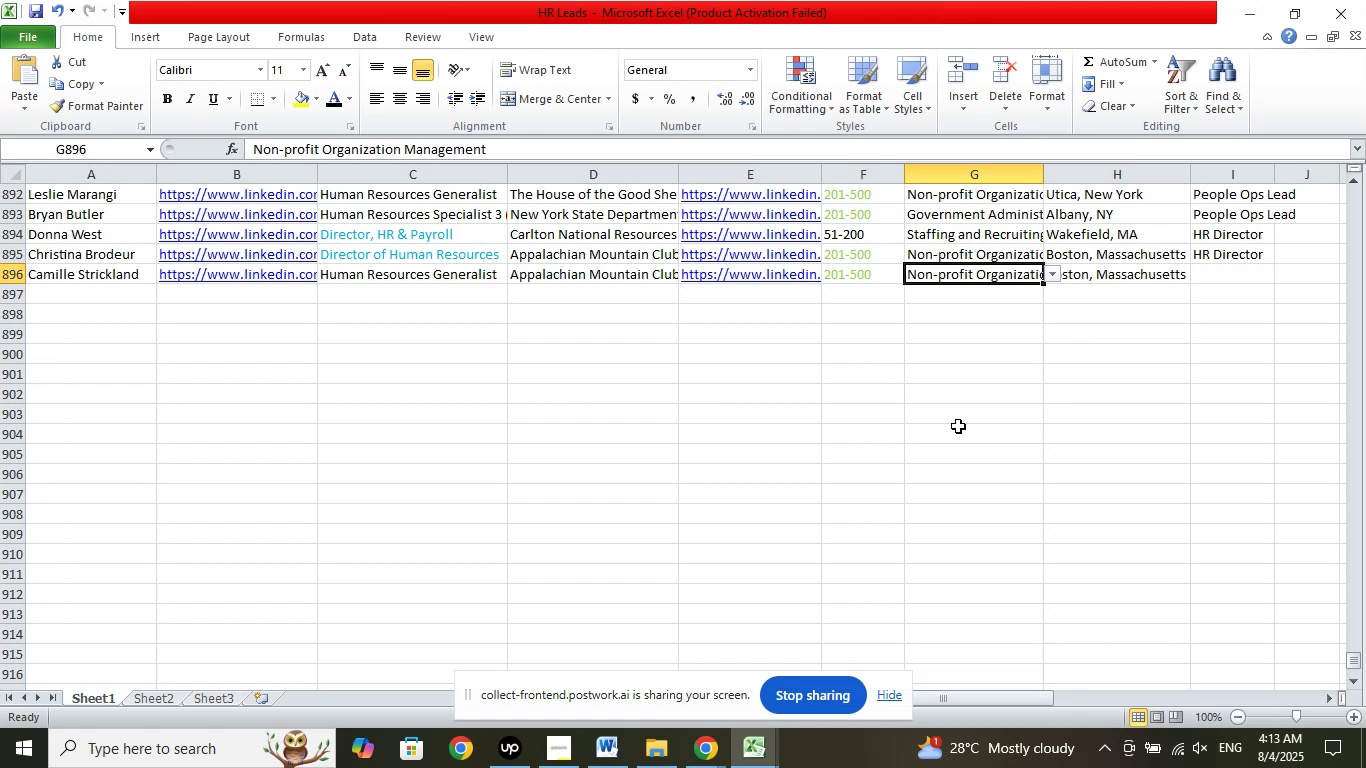 
left_click([970, 422])
 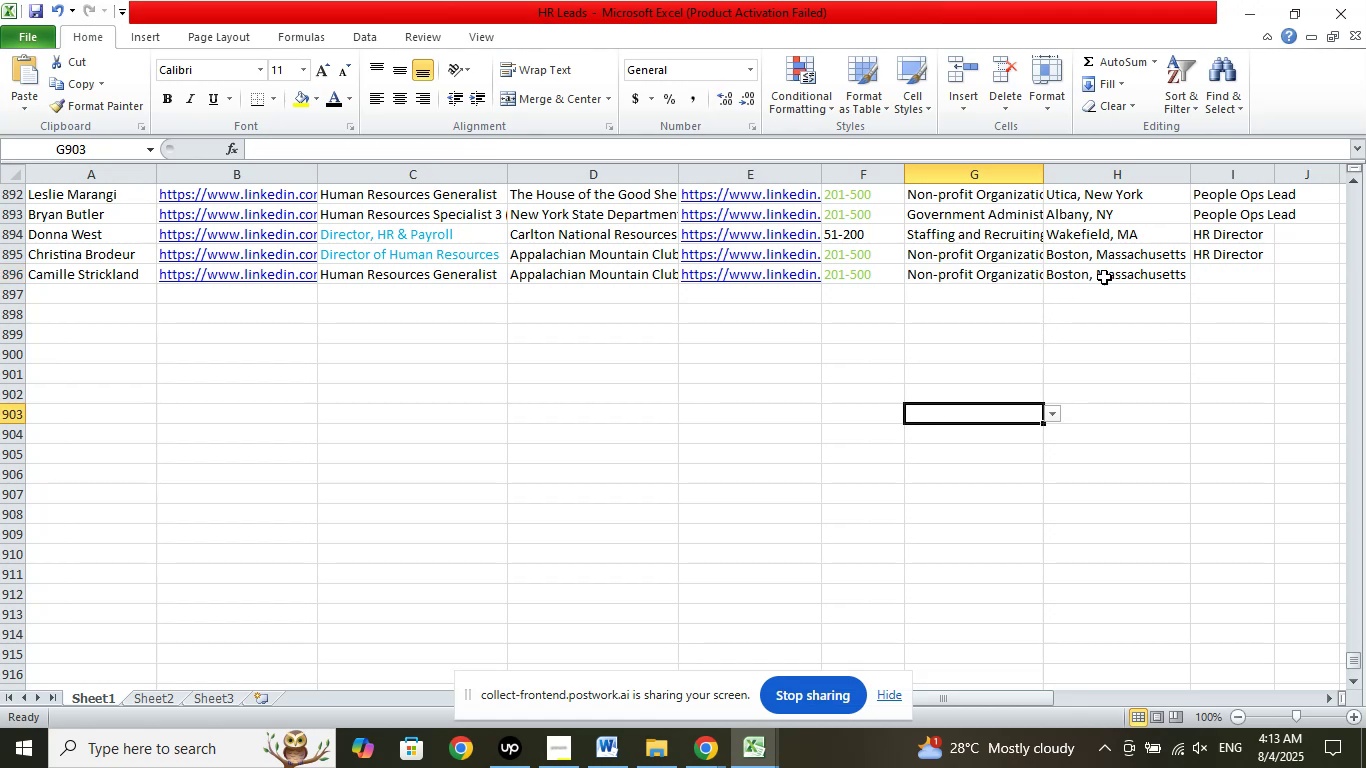 
left_click([1103, 277])
 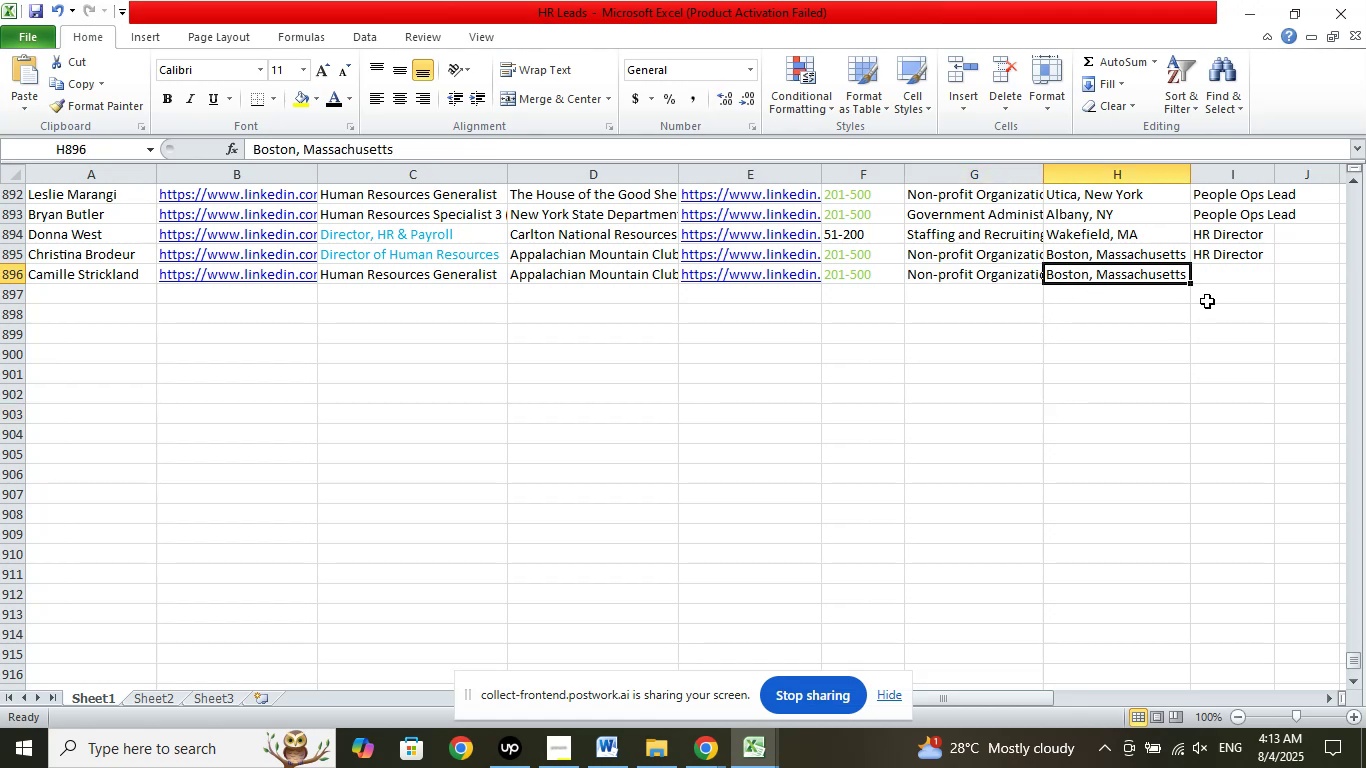 
left_click([1220, 272])
 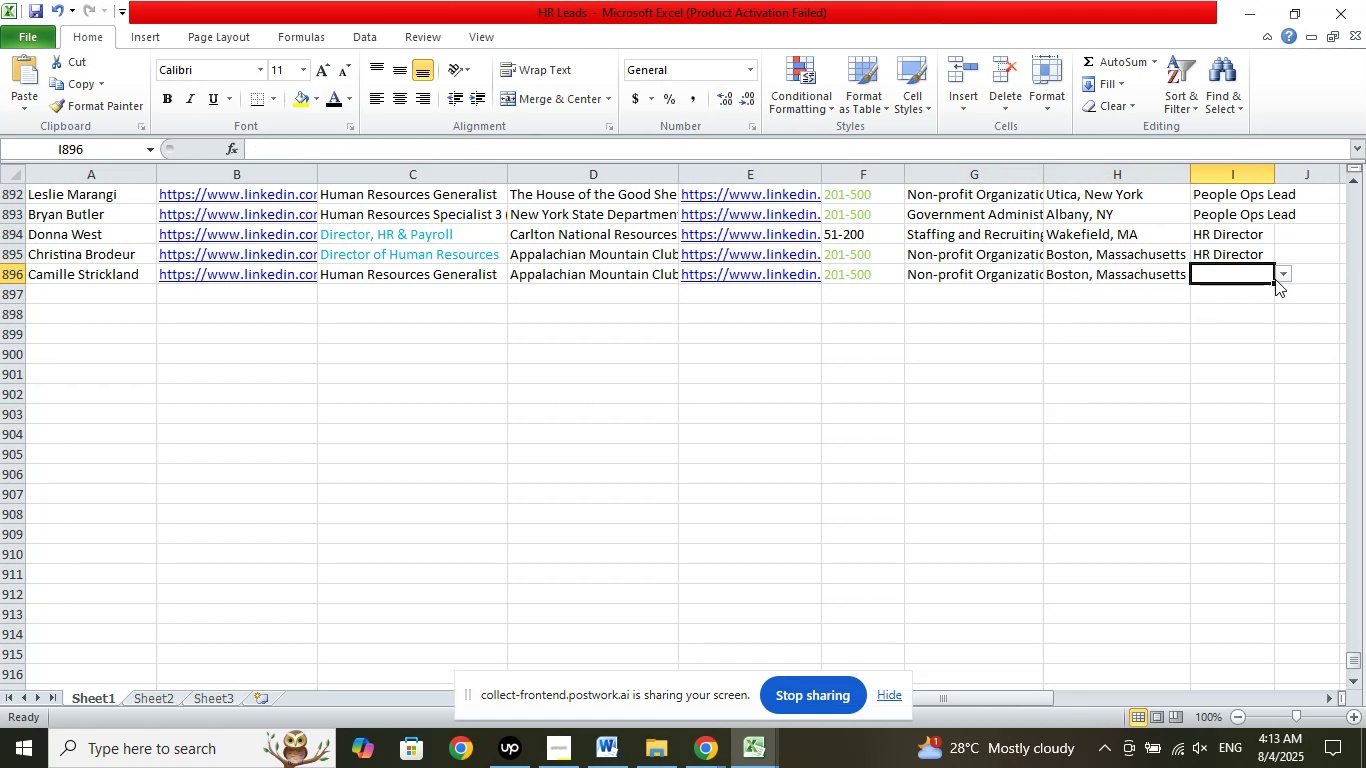 
left_click([1283, 277])
 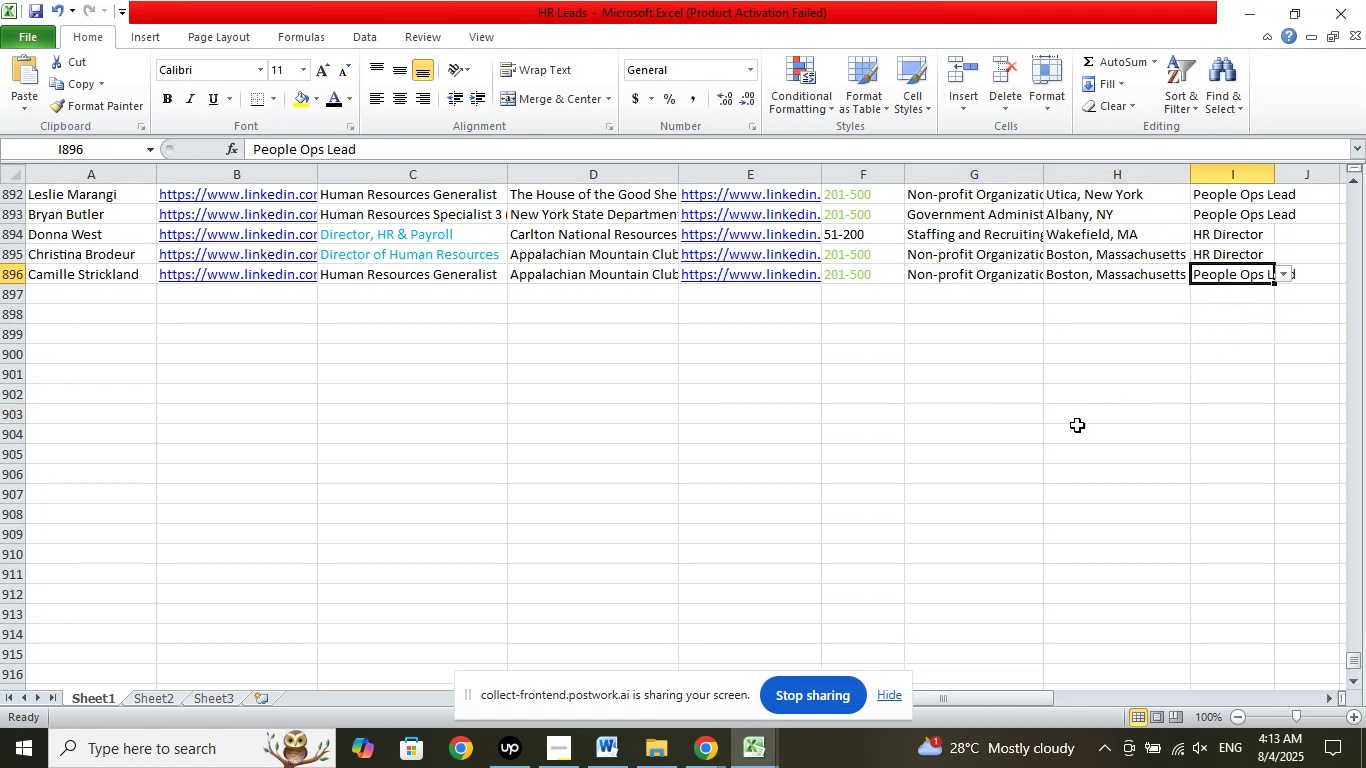 
left_click([1048, 458])
 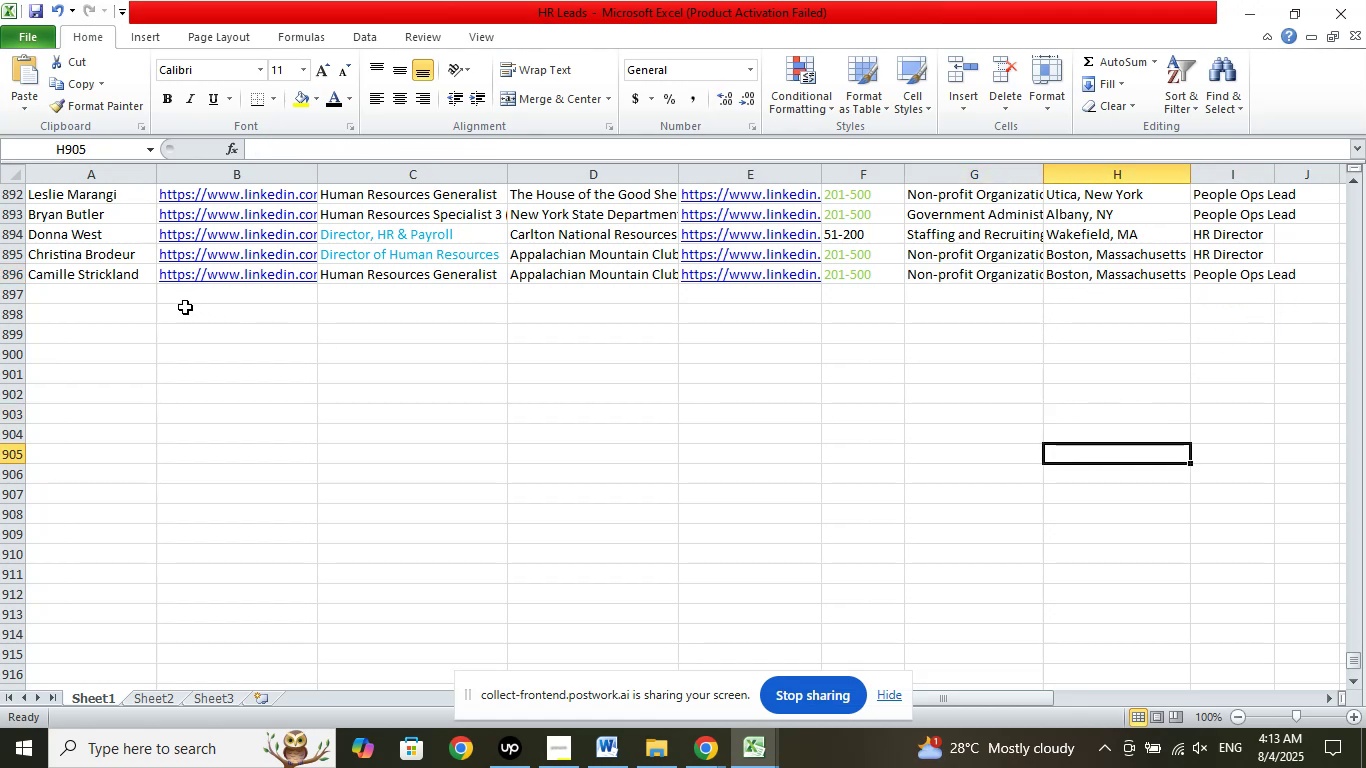 
left_click([135, 301])
 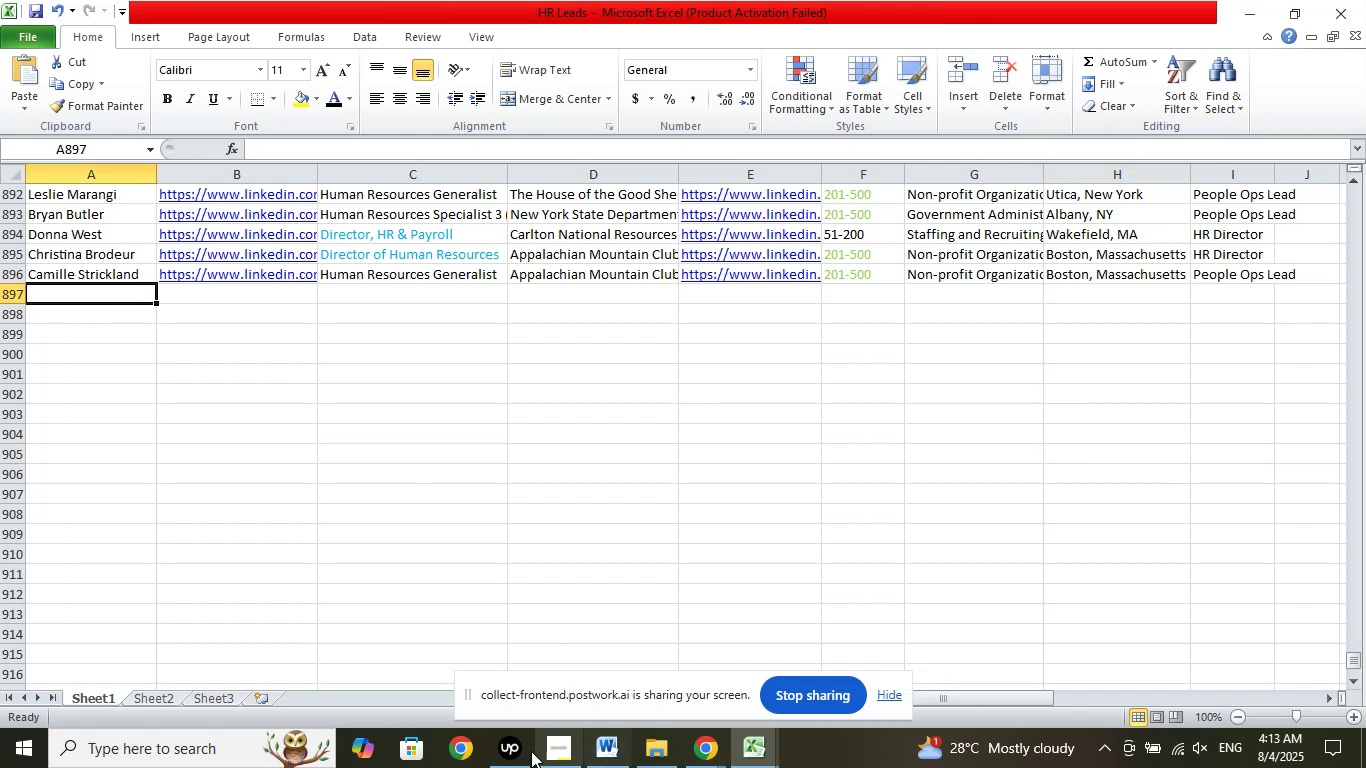 
left_click([512, 753])
 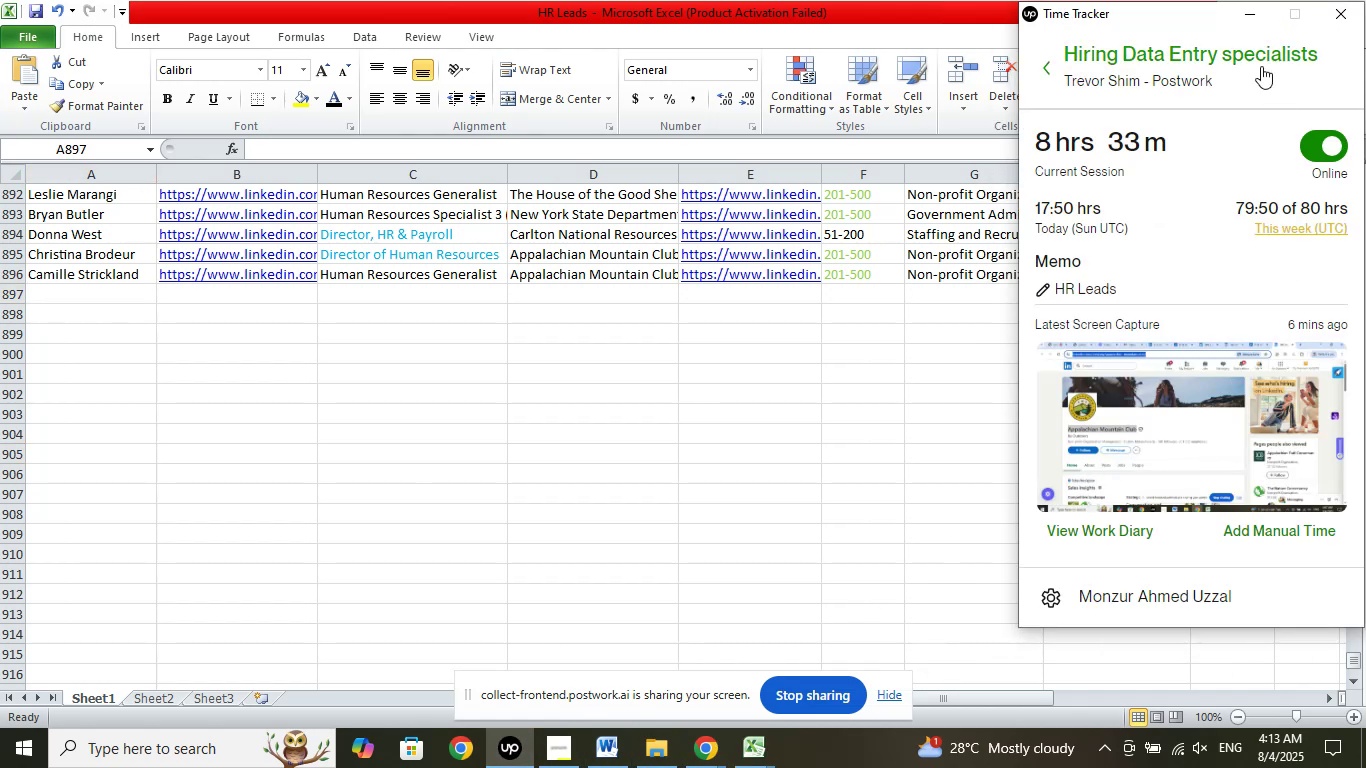 
left_click([1249, 9])
 